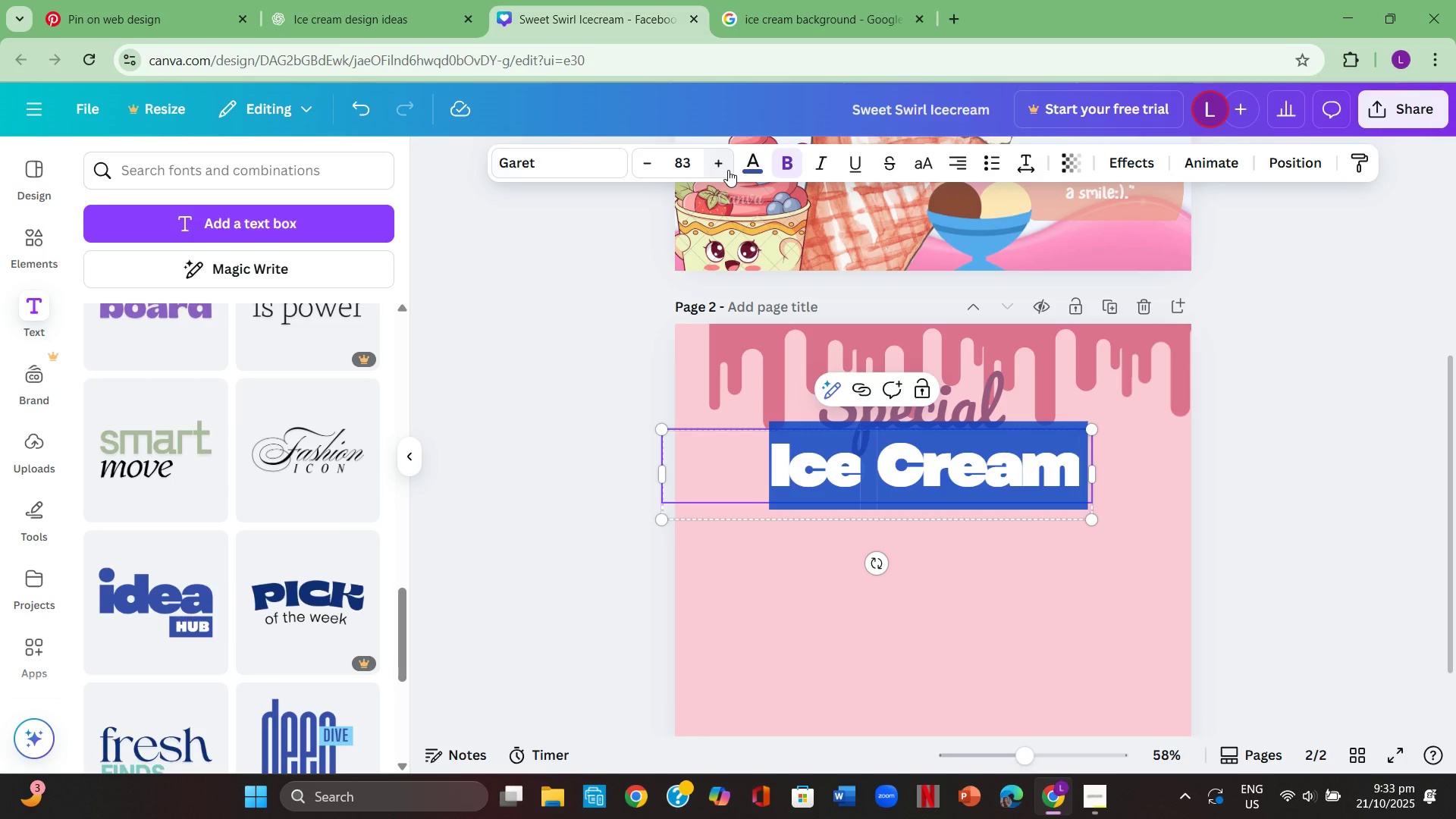 
left_click([728, 170])
 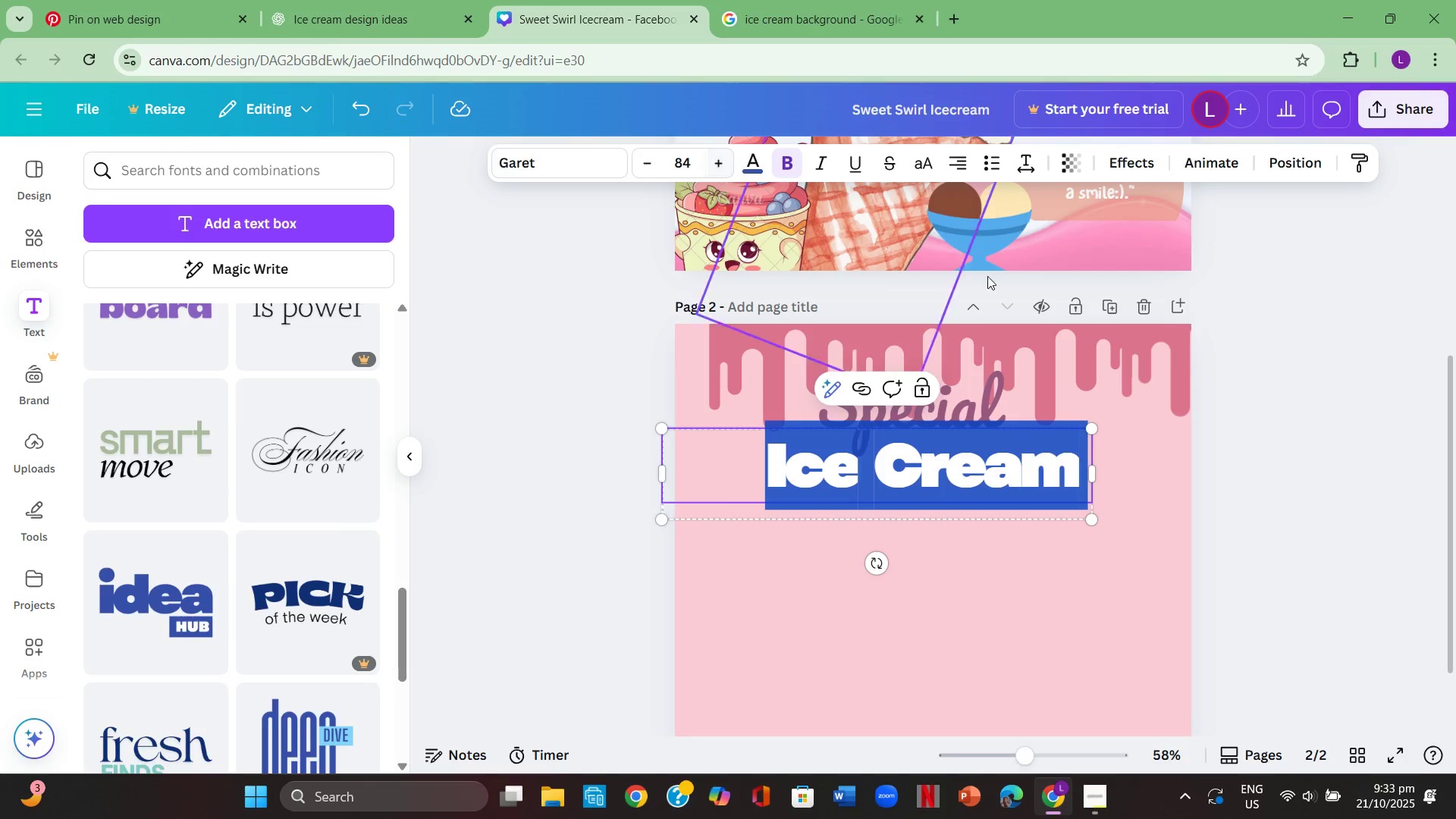 
left_click([1440, 455])
 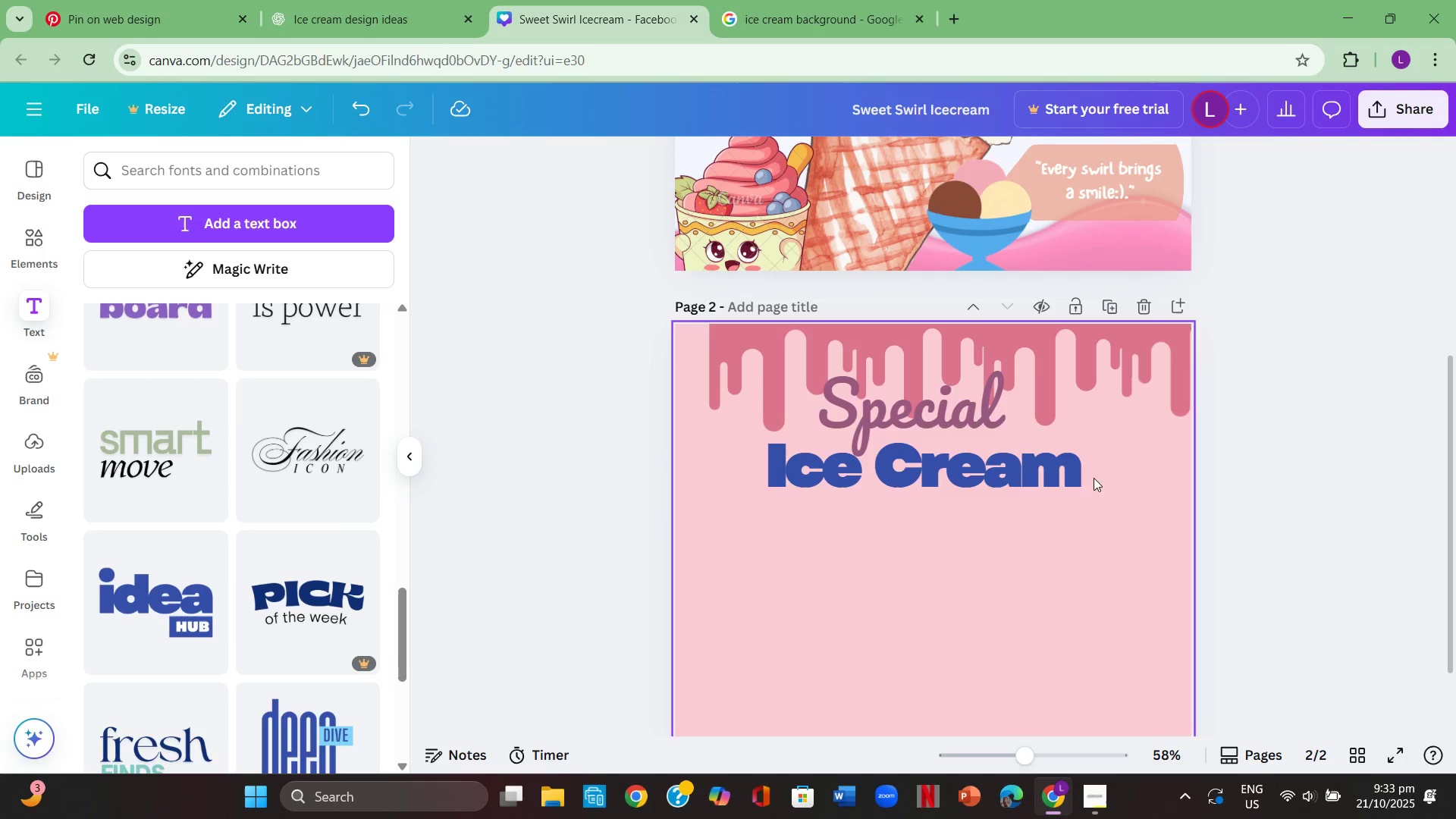 
left_click_drag(start_coordinate=[1068, 482], to_coordinate=[1073, 477])
 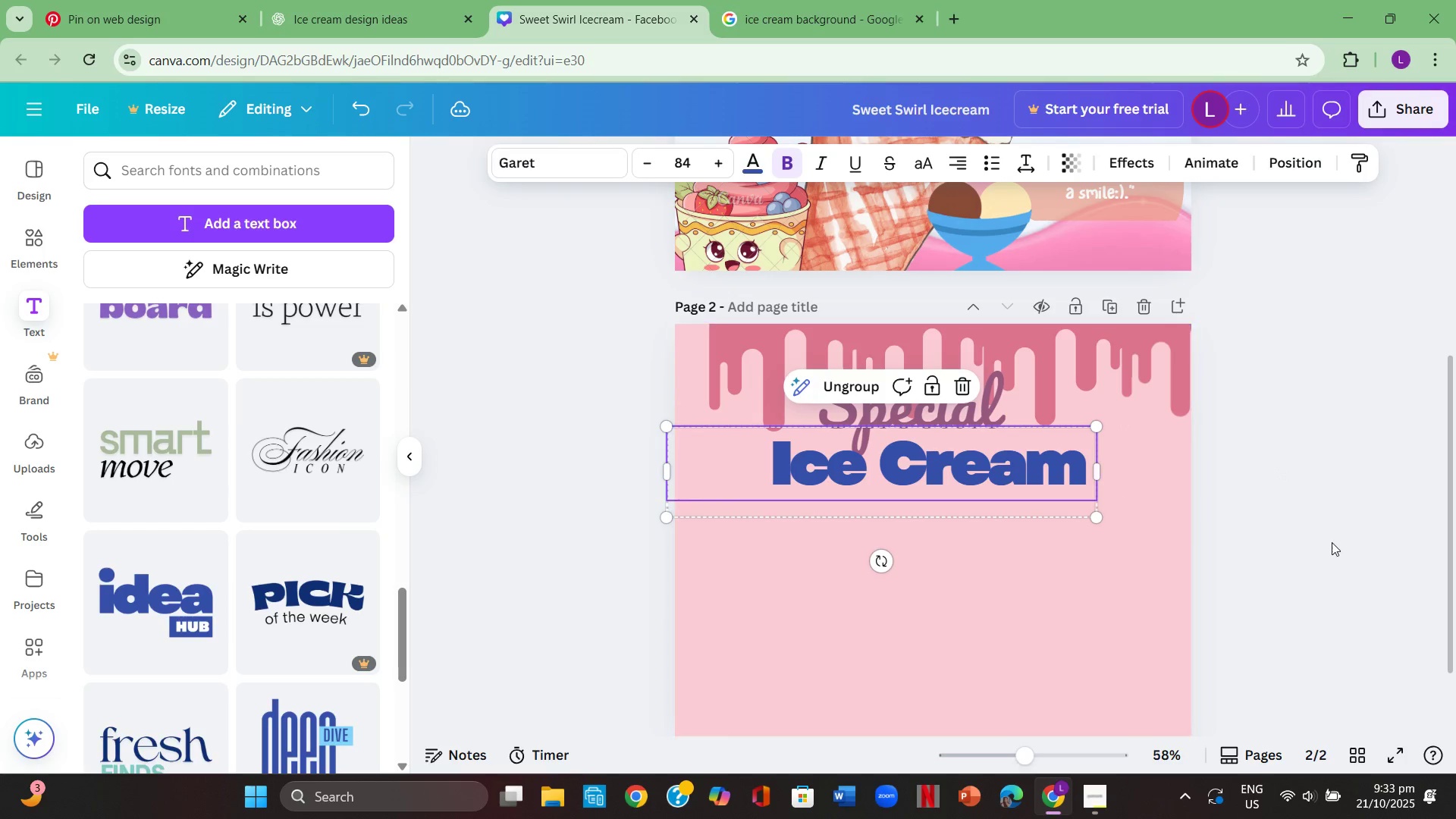 
left_click([1334, 542])
 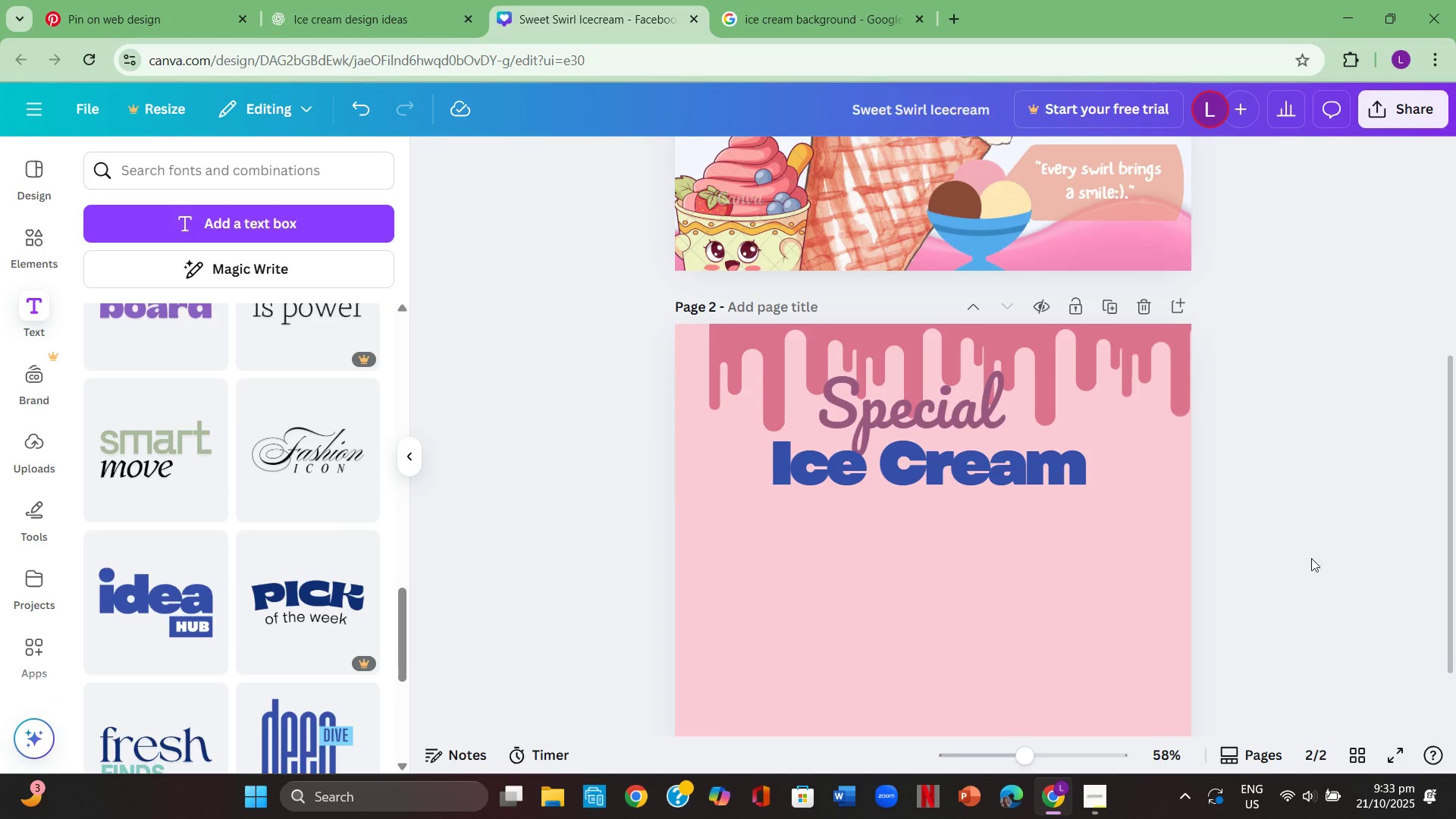 
scroll: coordinate [1312, 563], scroll_direction: down, amount: 4.0
 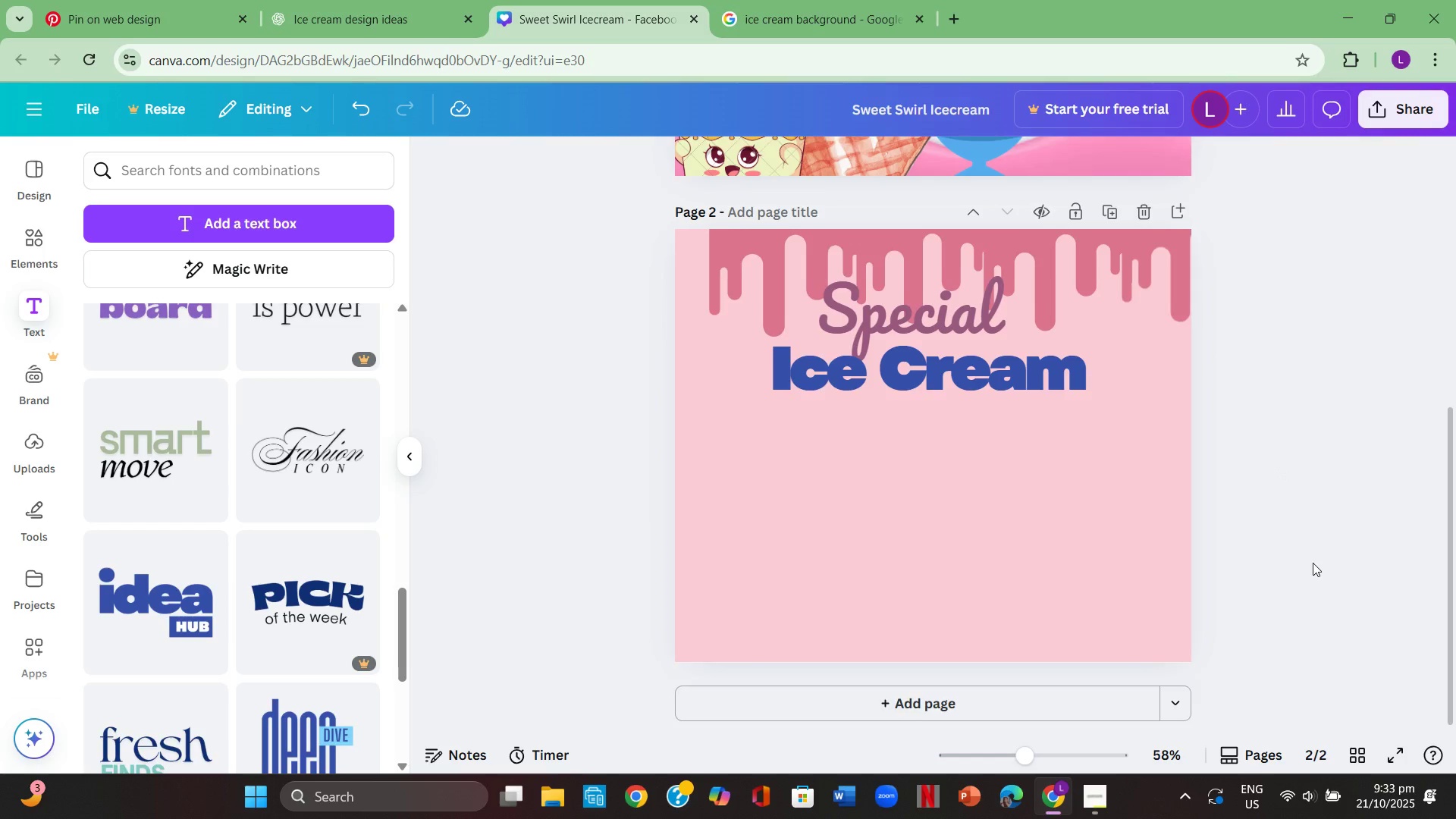 
scroll: coordinate [1313, 563], scroll_direction: up, amount: 2.0
 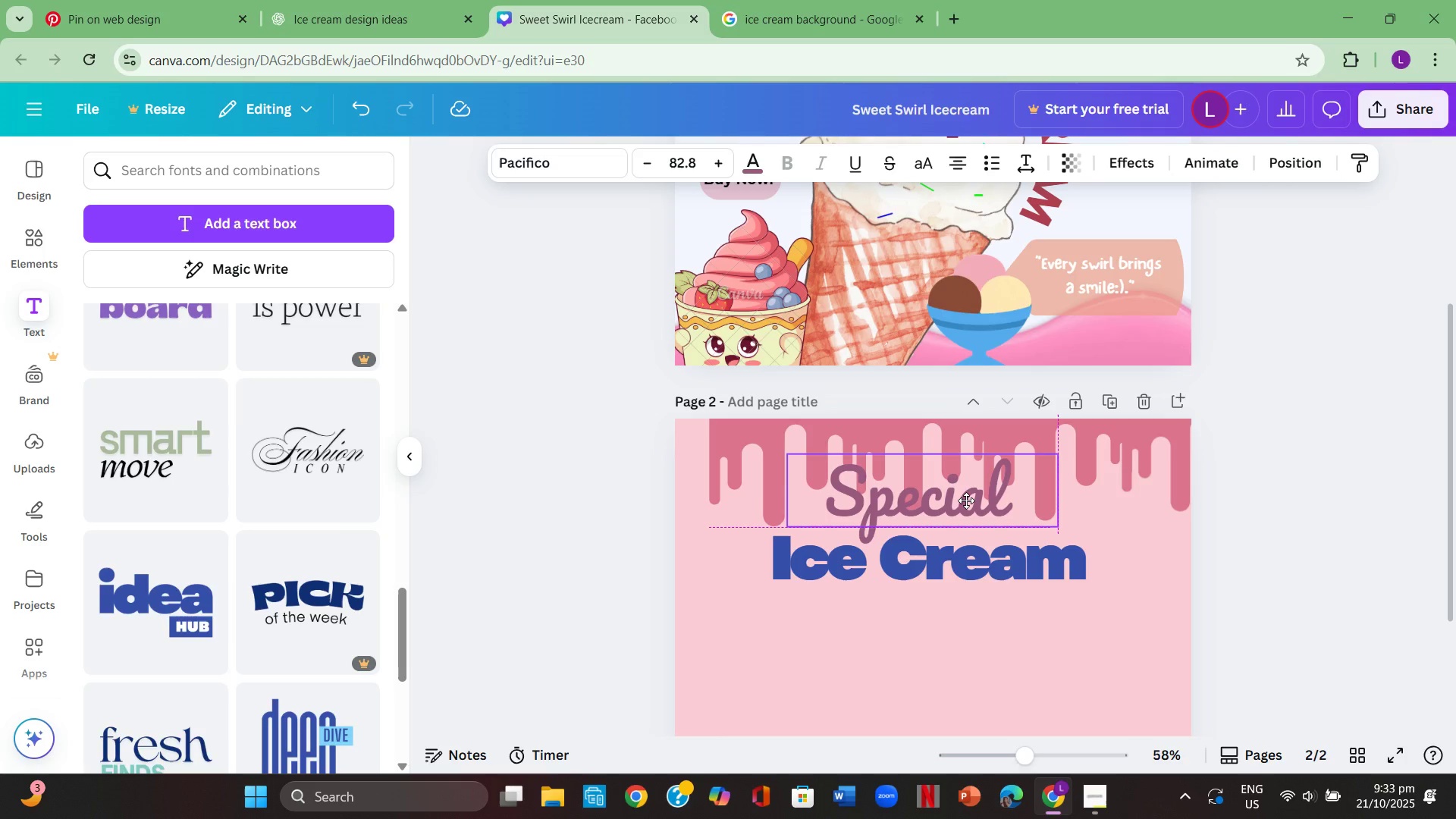 
left_click([1301, 599])
 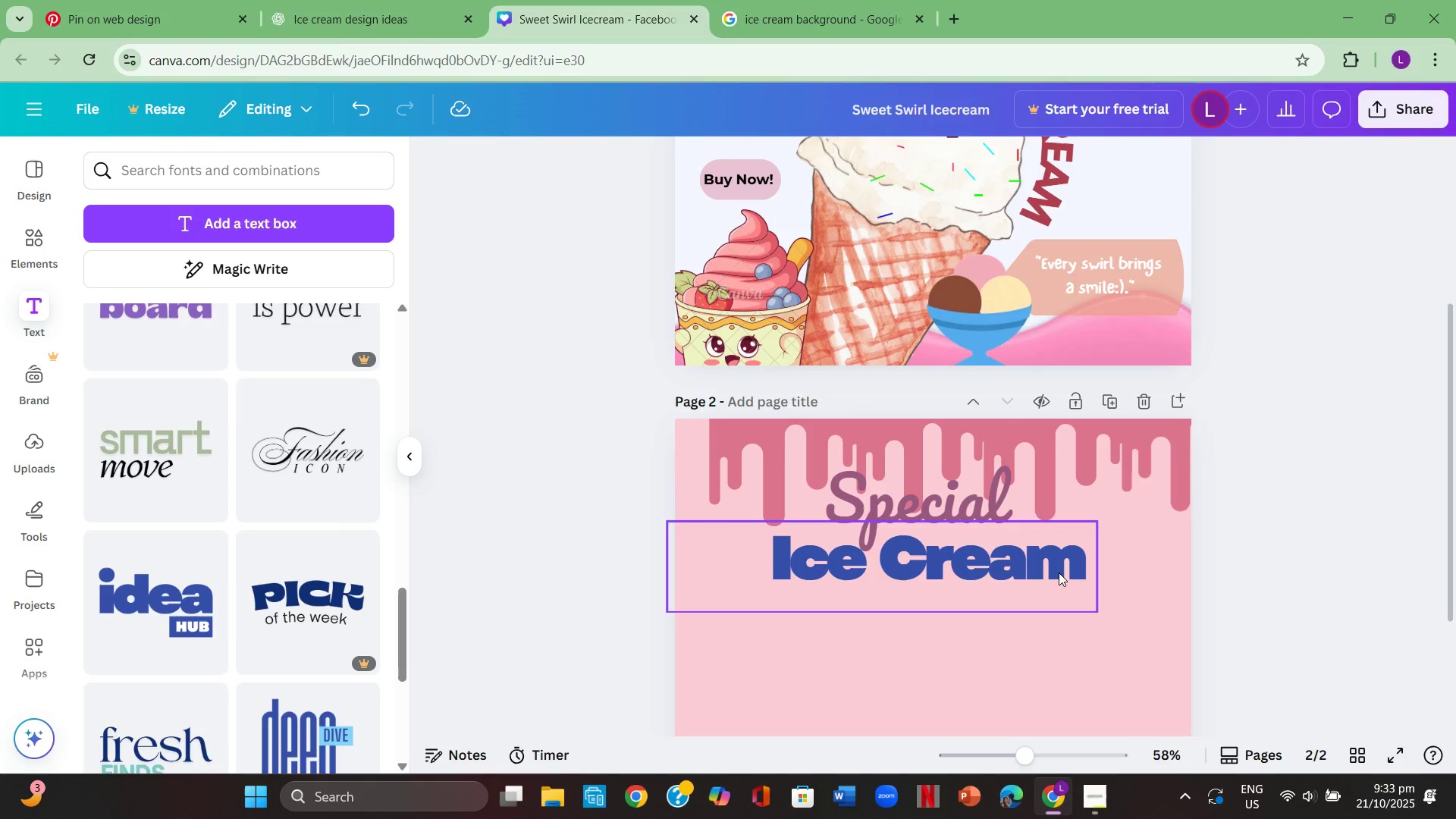 
left_click_drag(start_coordinate=[1057, 573], to_coordinate=[1075, 565])
 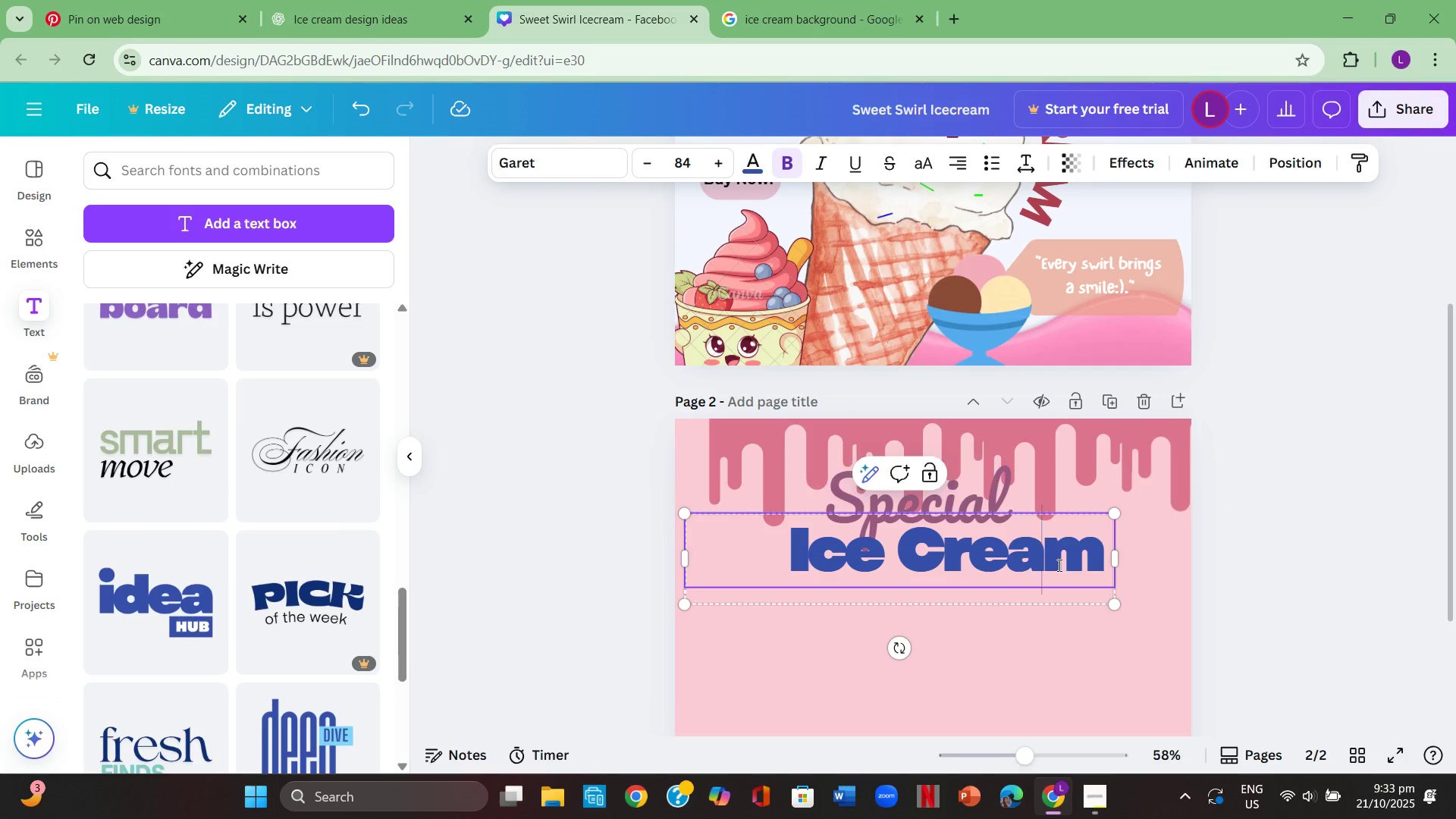 
double_click([1058, 565])
 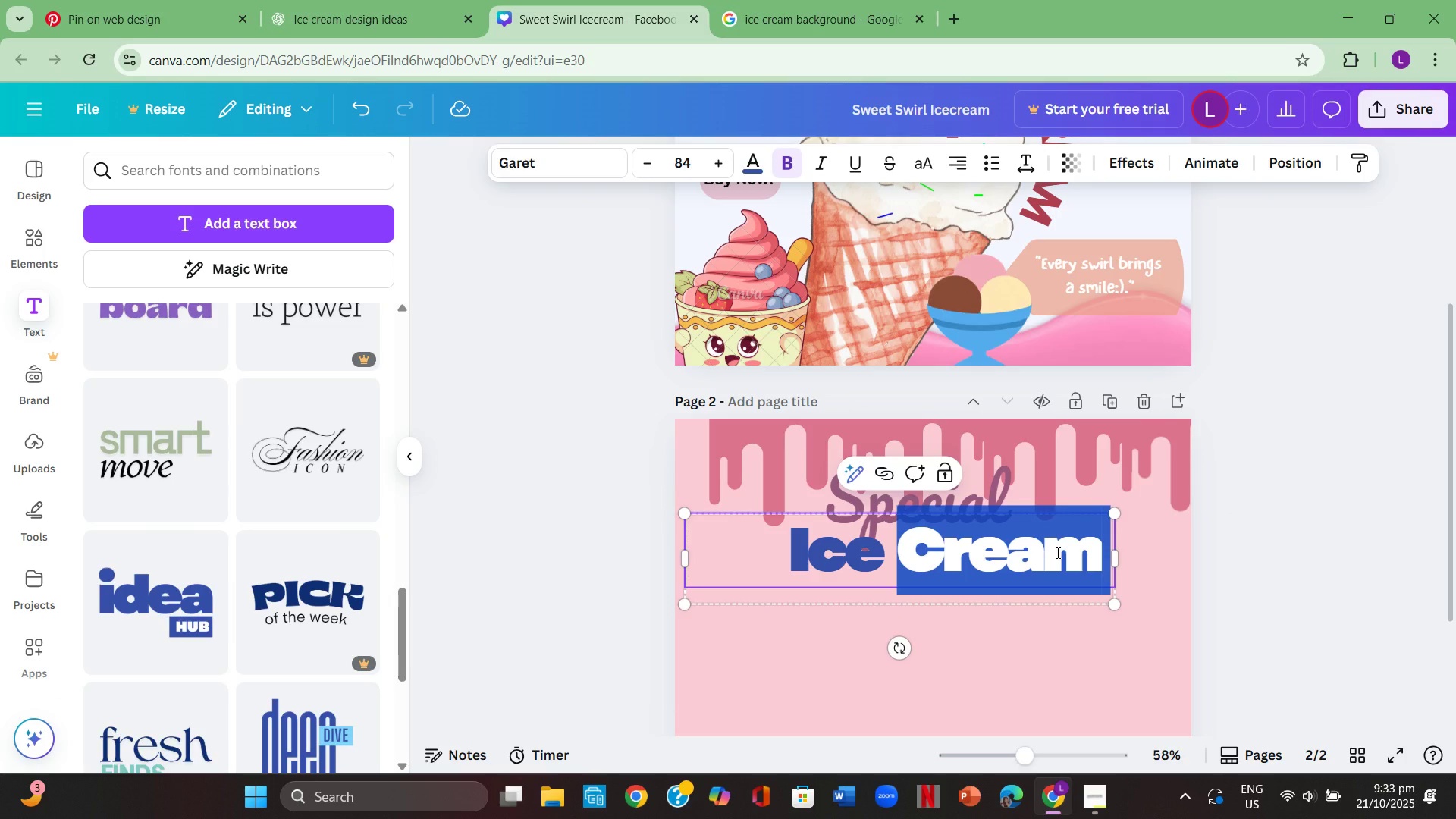 
key(Control+A)
 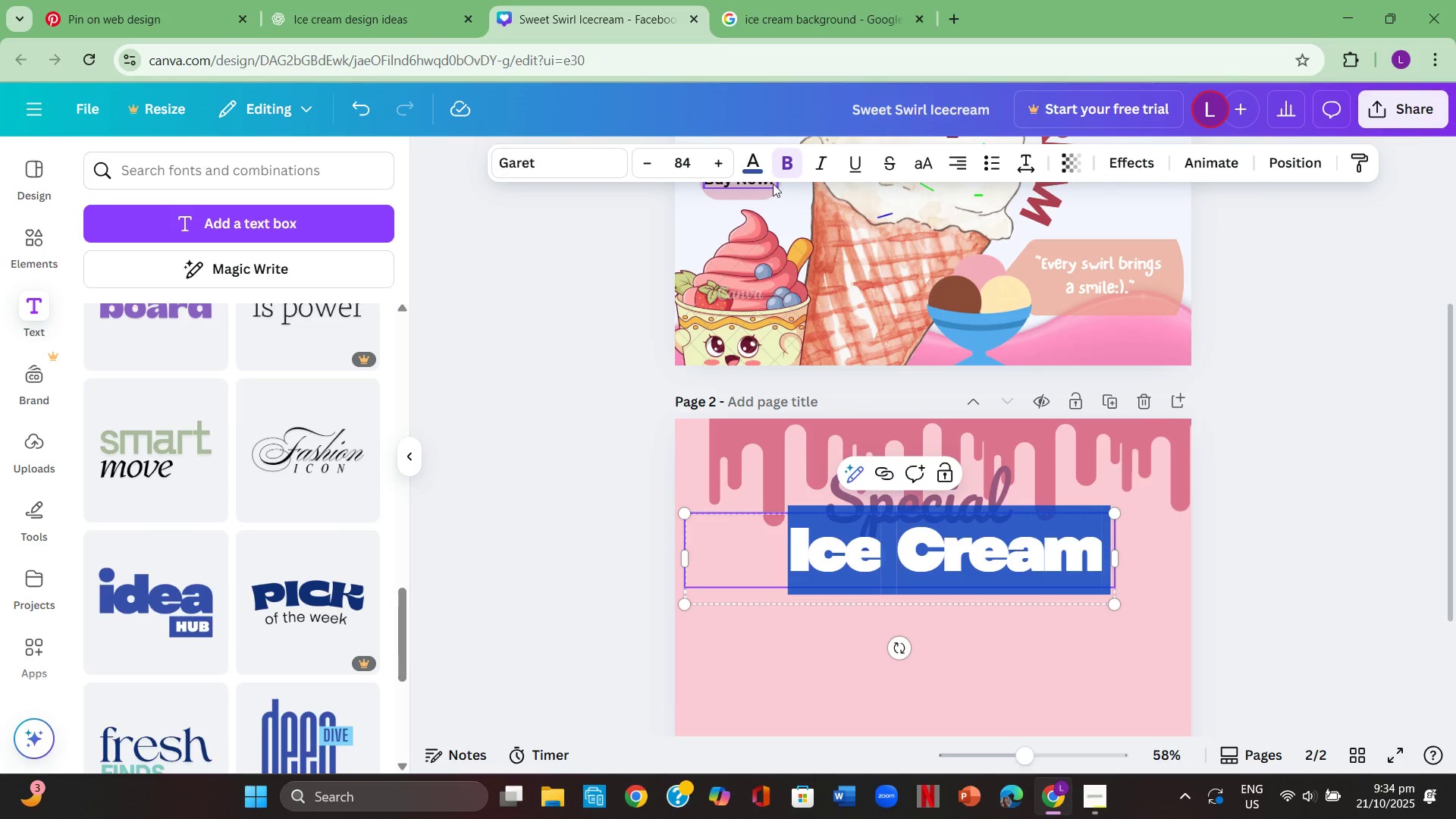 
left_click([761, 166])
 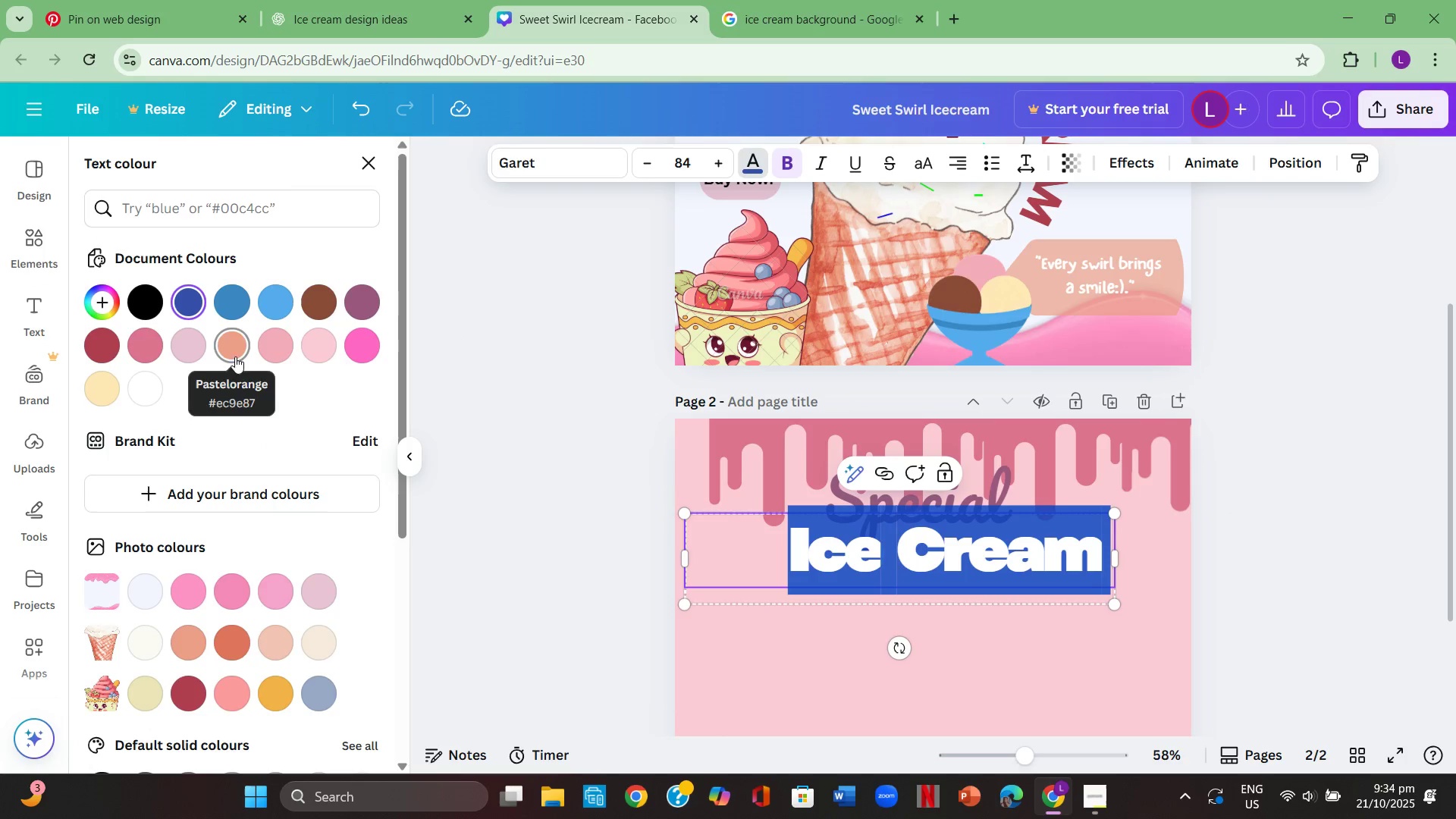 
left_click([188, 344])
 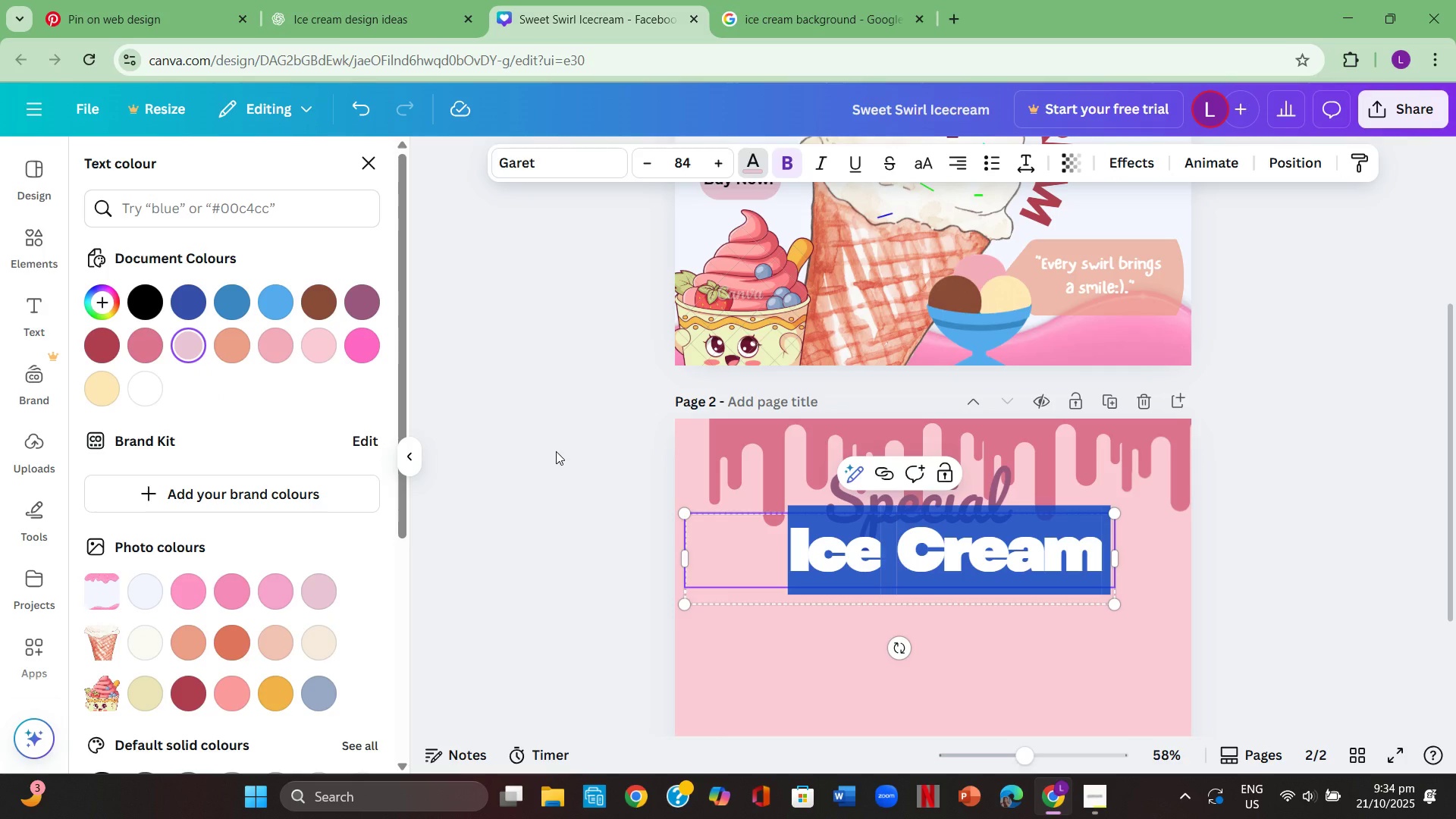 
double_click([556, 451])
 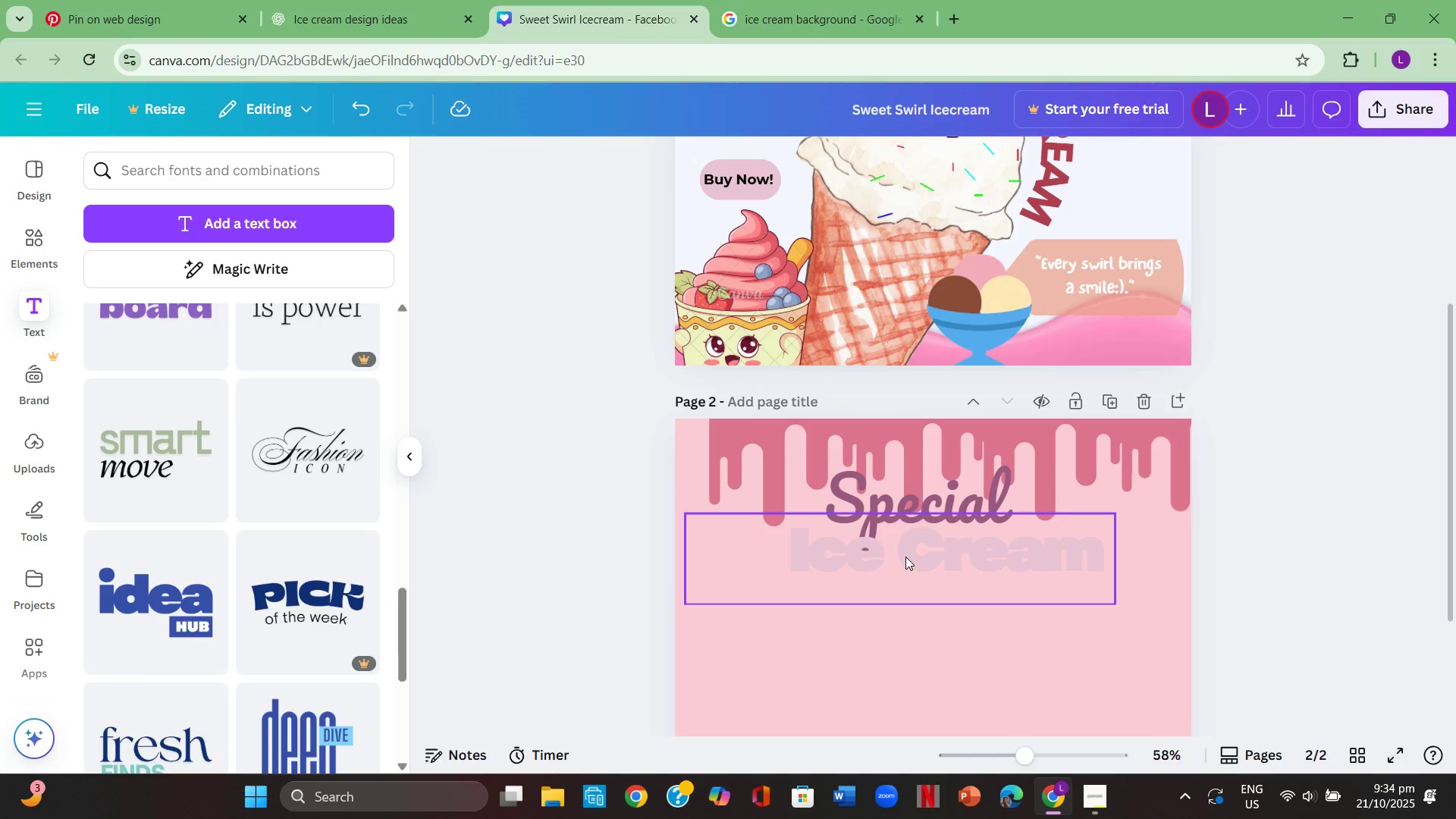 
double_click([905, 555])
 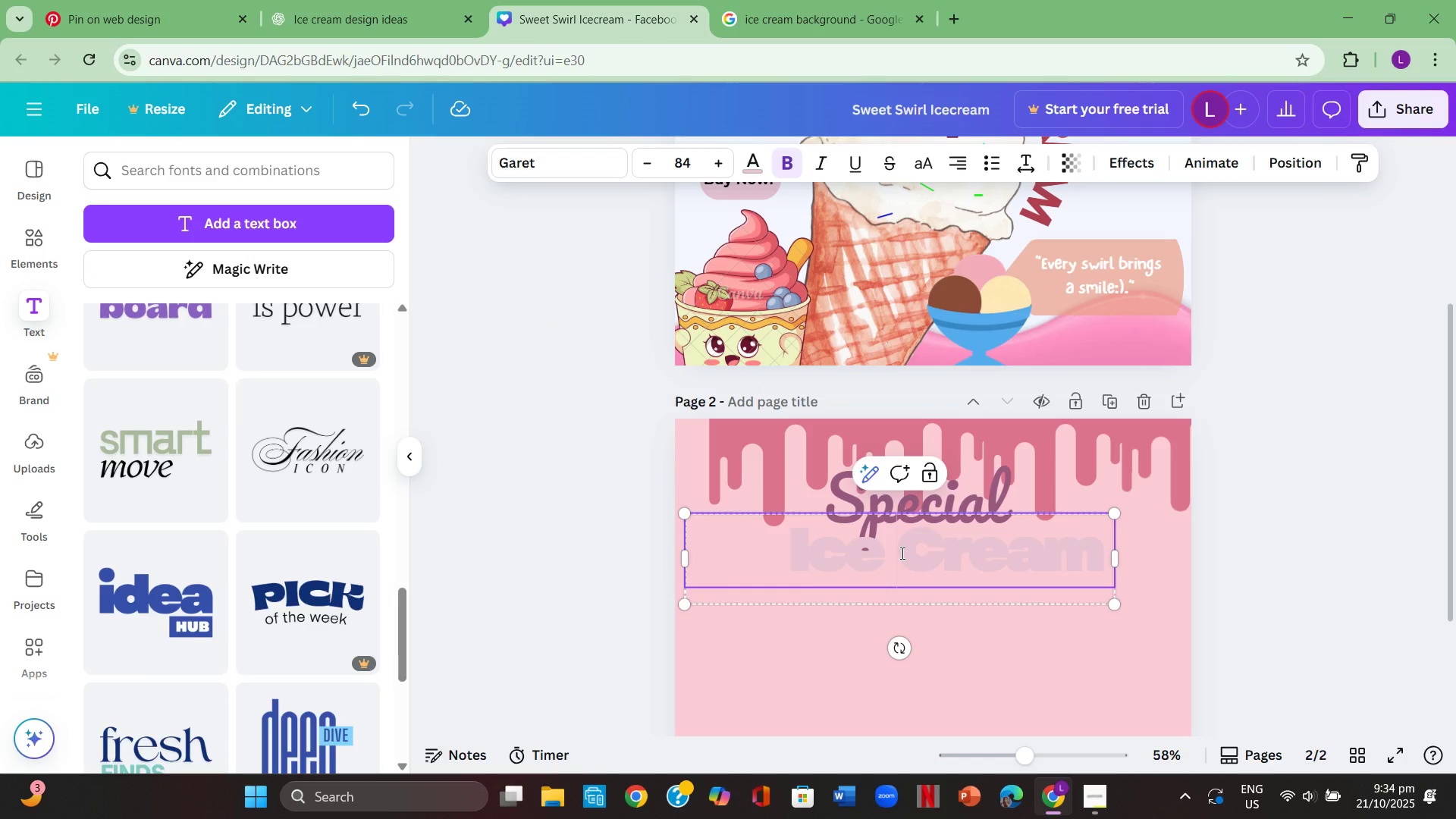 
key(Control+A)
 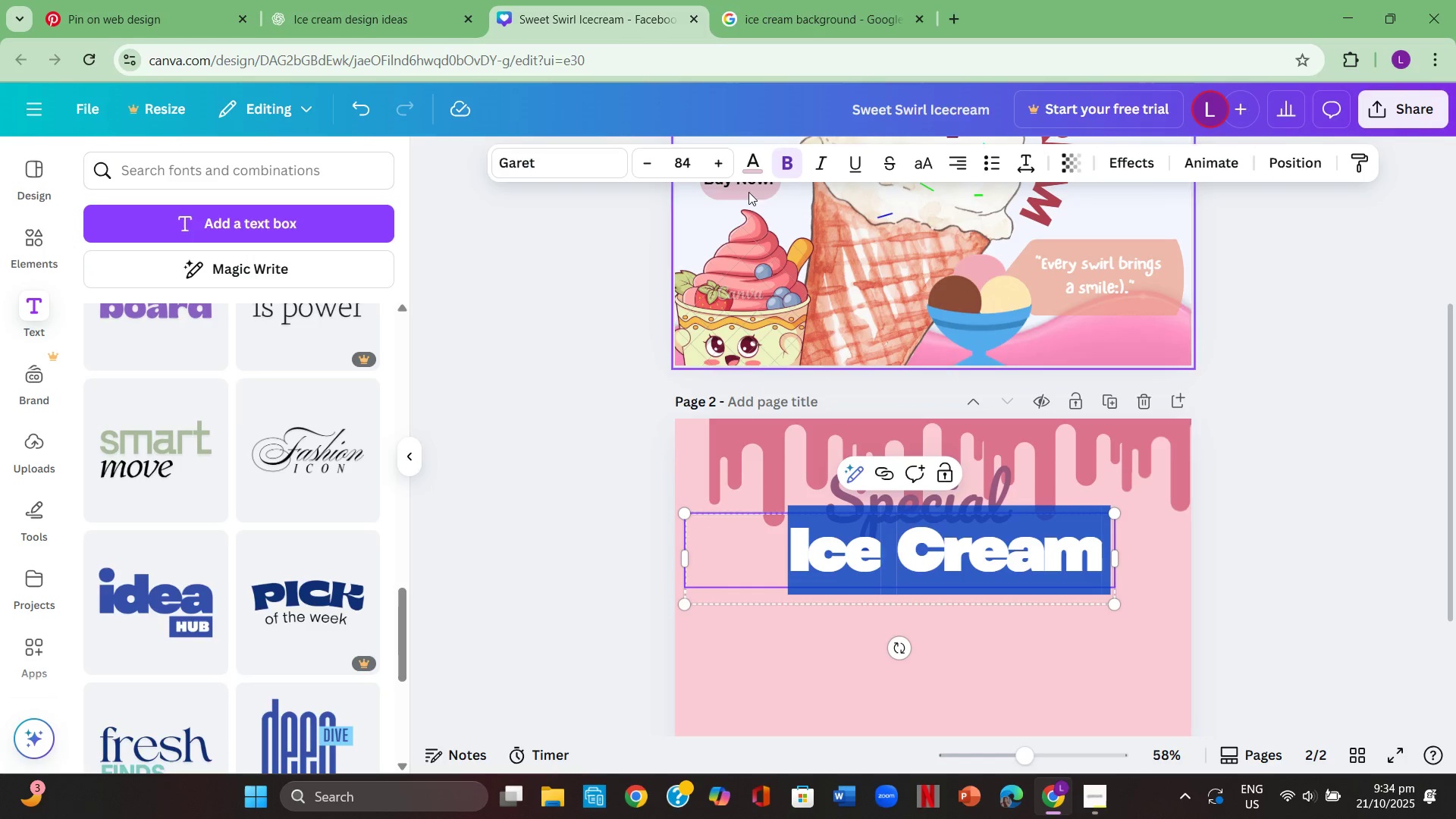 
left_click([759, 162])
 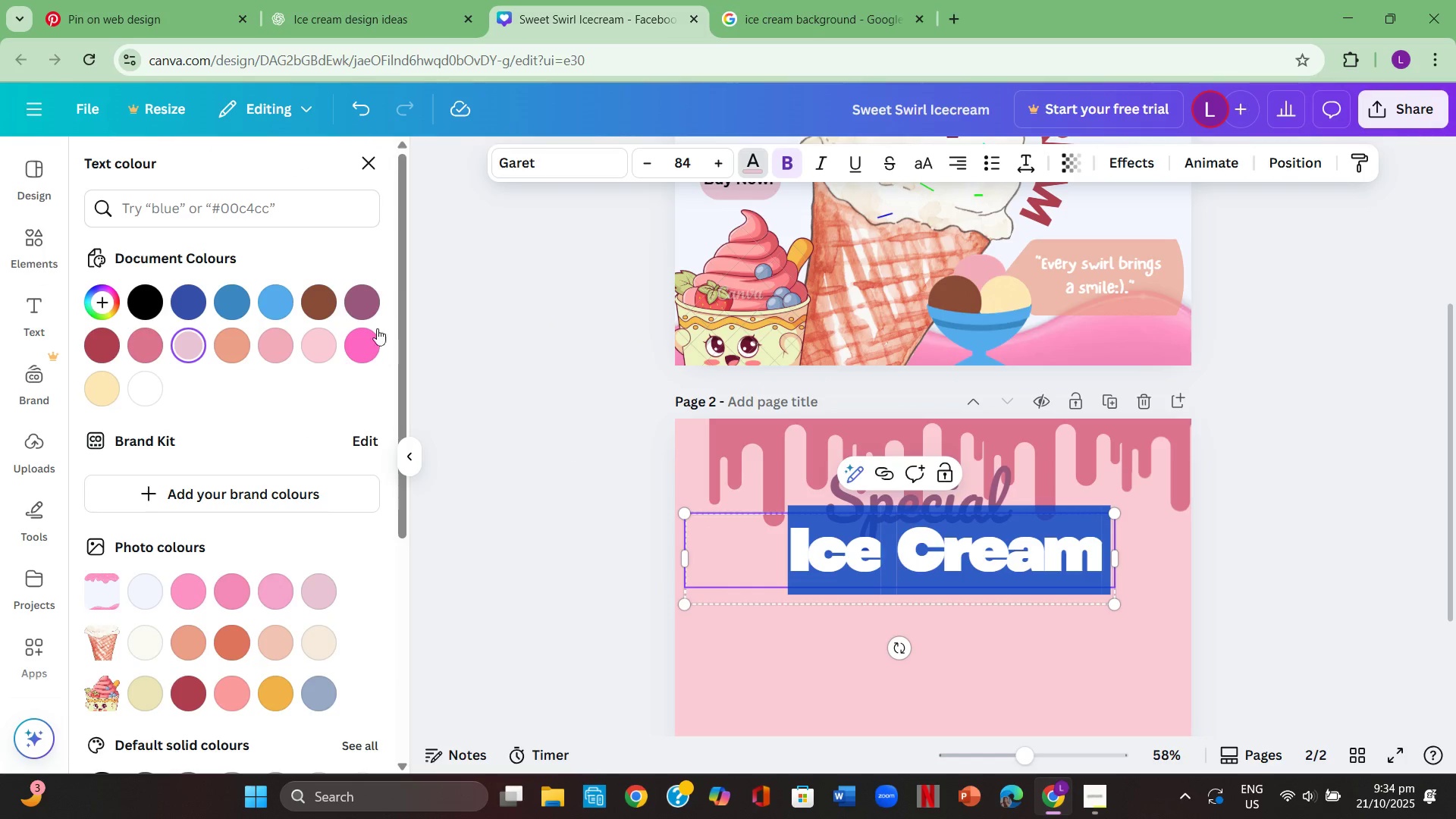 
left_click([376, 296])
 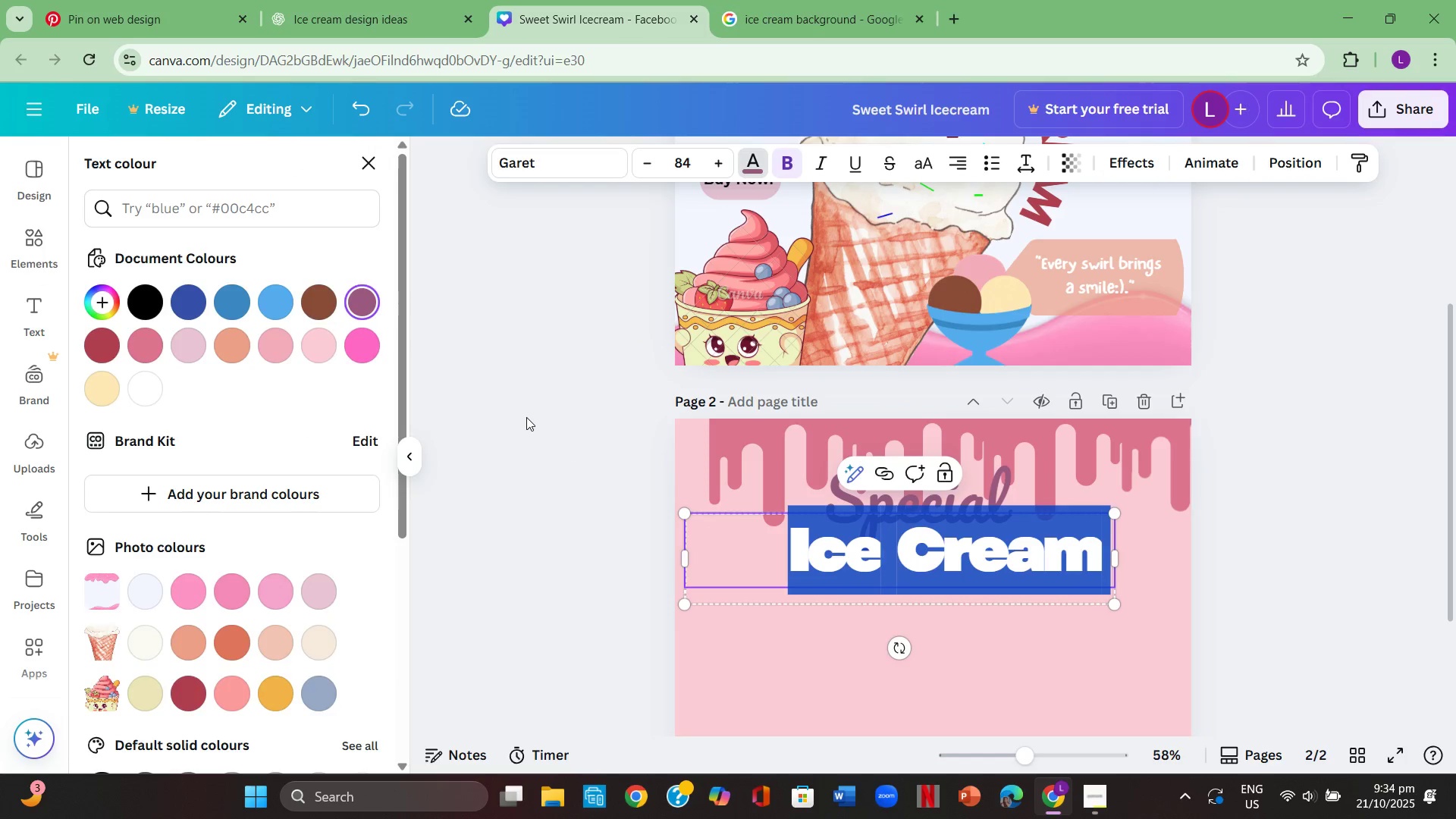 
double_click([526, 417])
 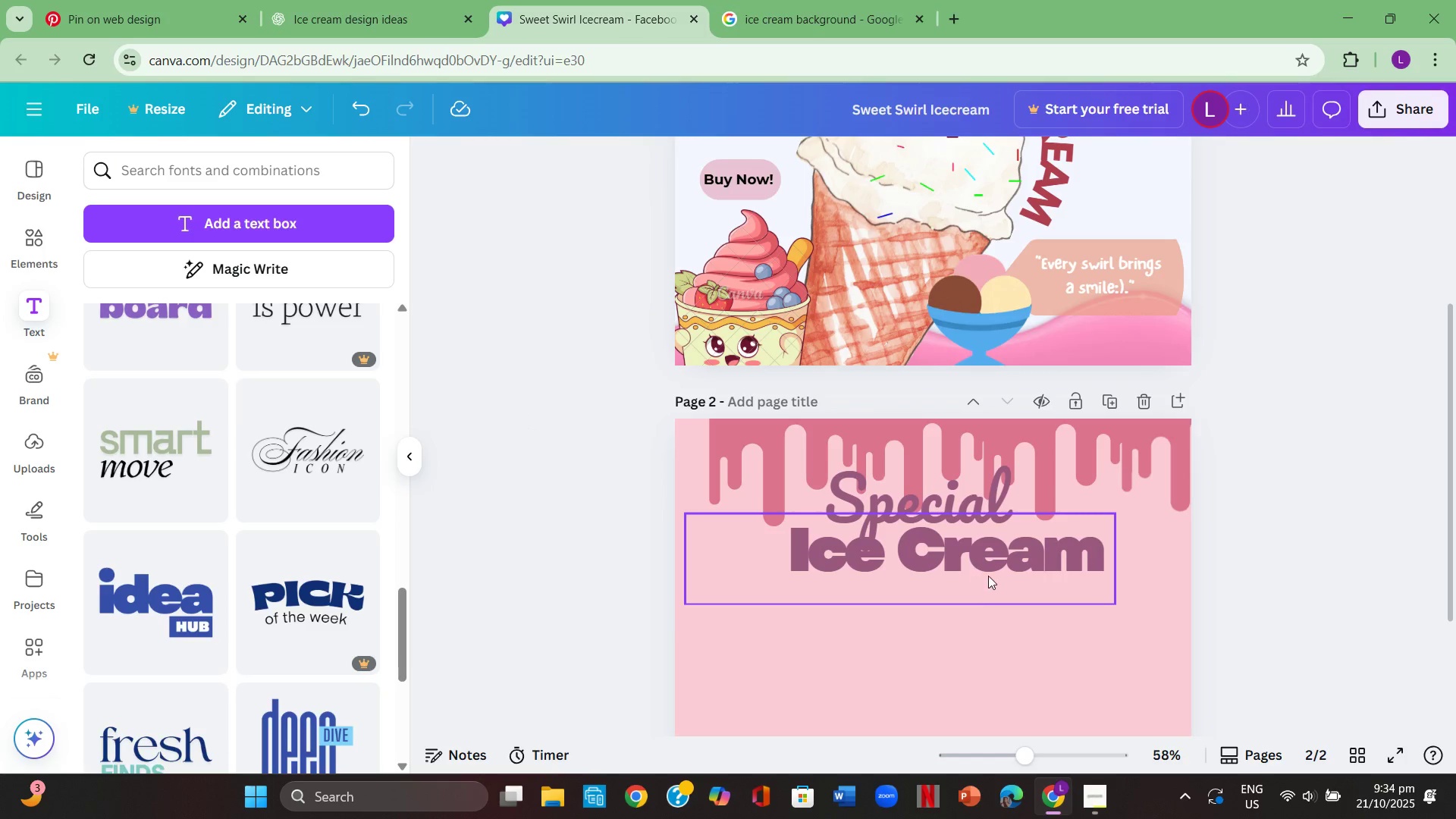 
left_click_drag(start_coordinate=[990, 563], to_coordinate=[962, 570])
 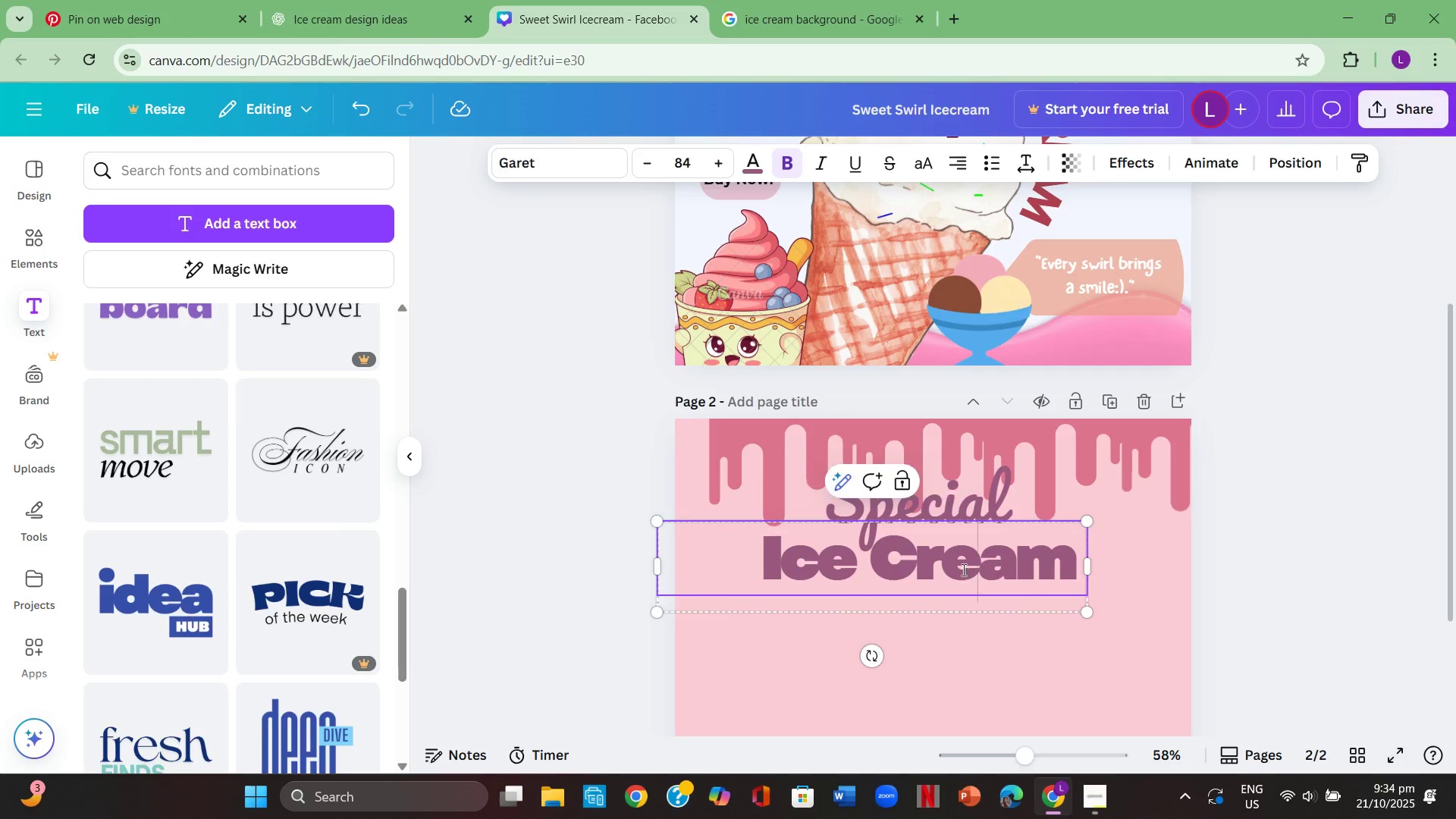 
double_click([962, 570])
 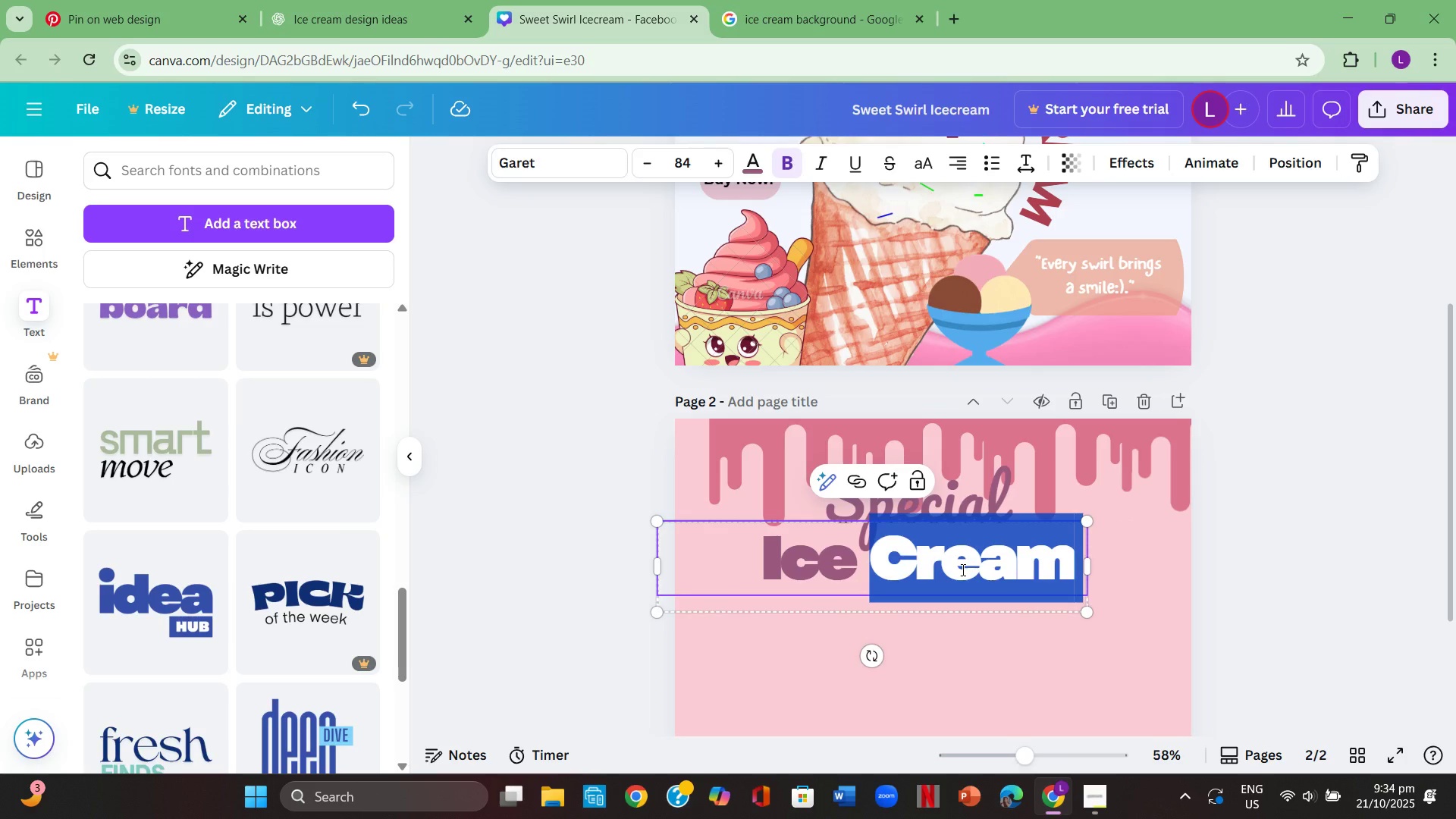 
left_click([962, 570])
 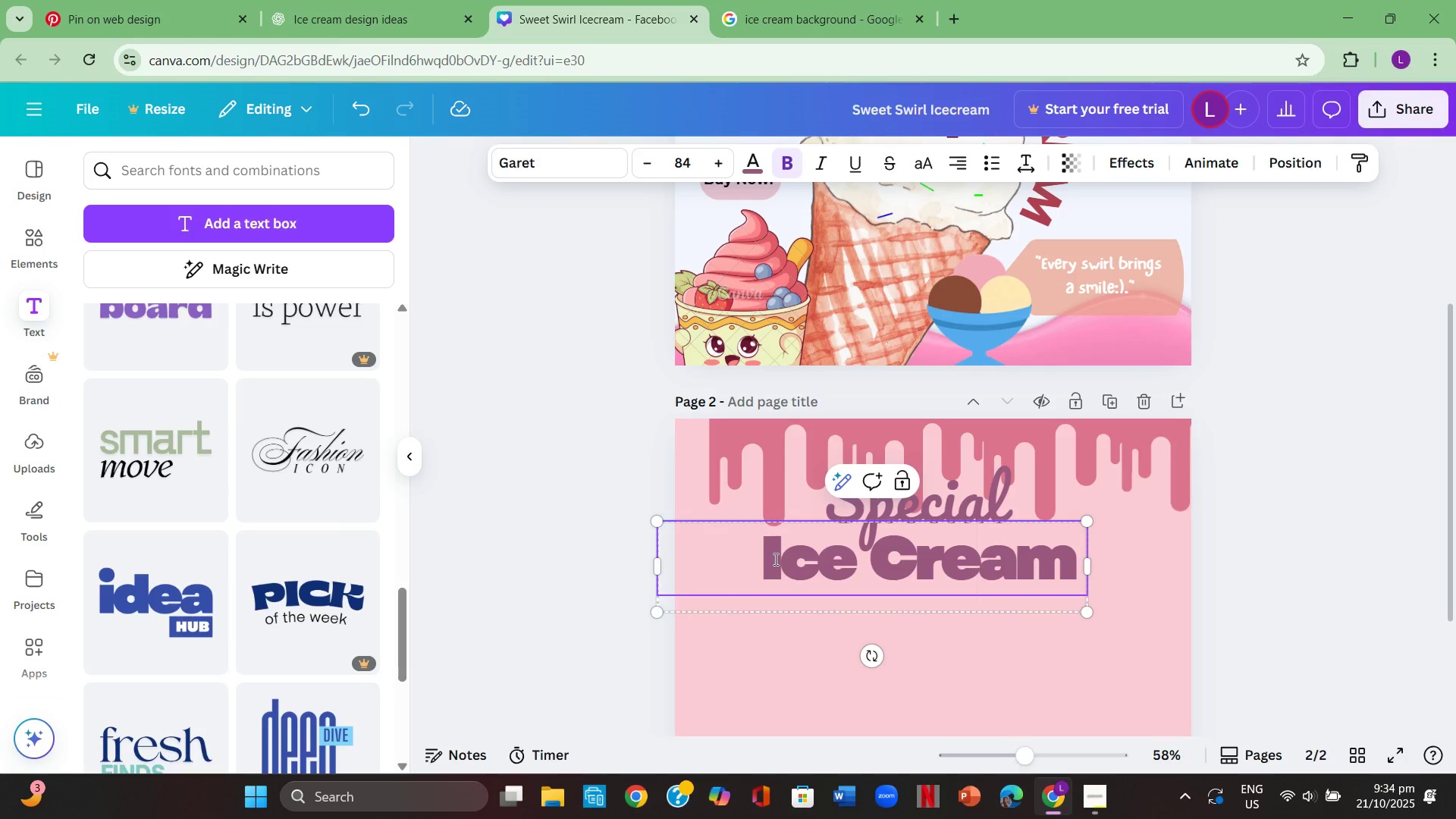 
left_click([774, 559])
 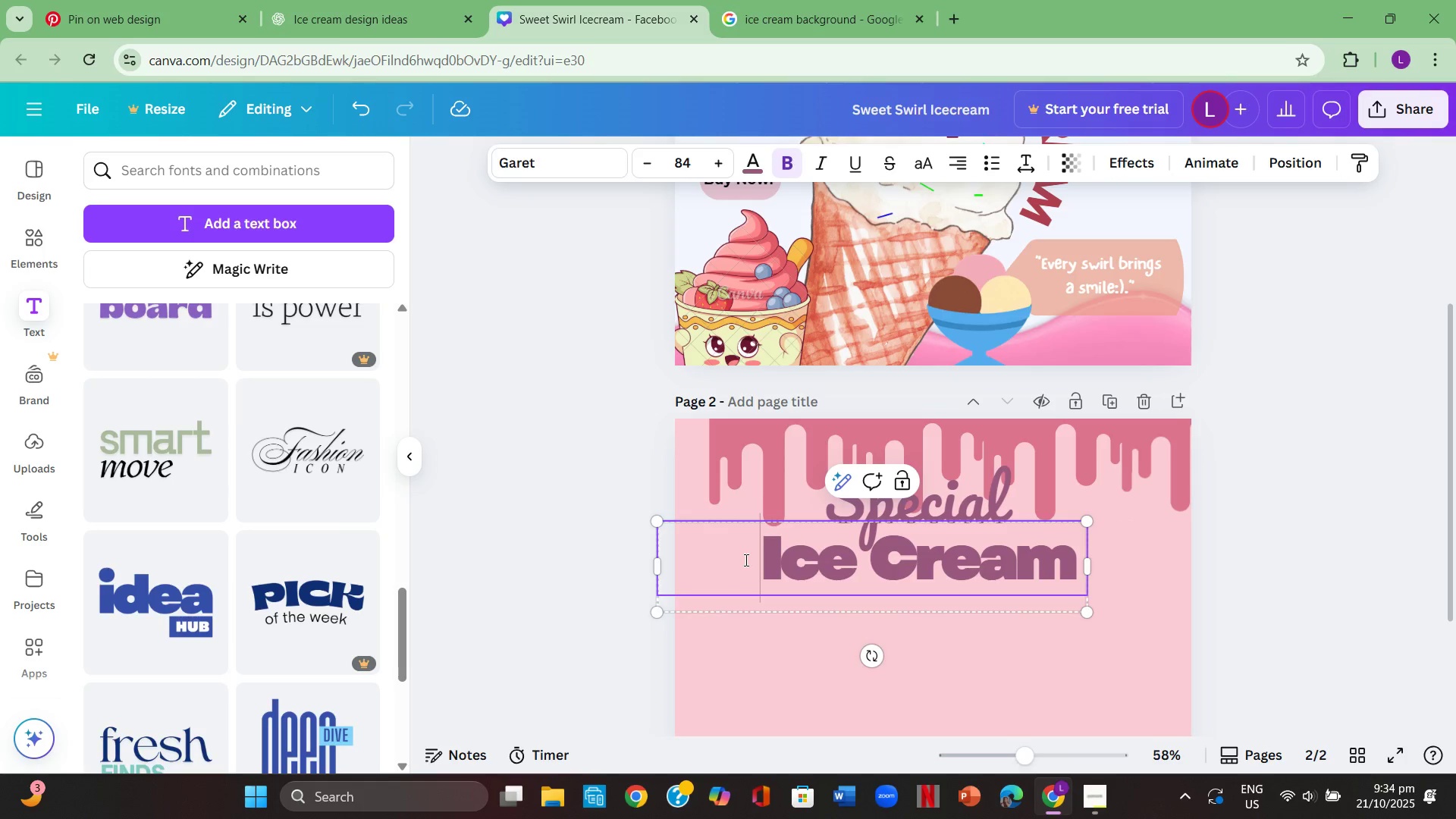 
left_click_drag(start_coordinate=[745, 560], to_coordinate=[1045, 576])
 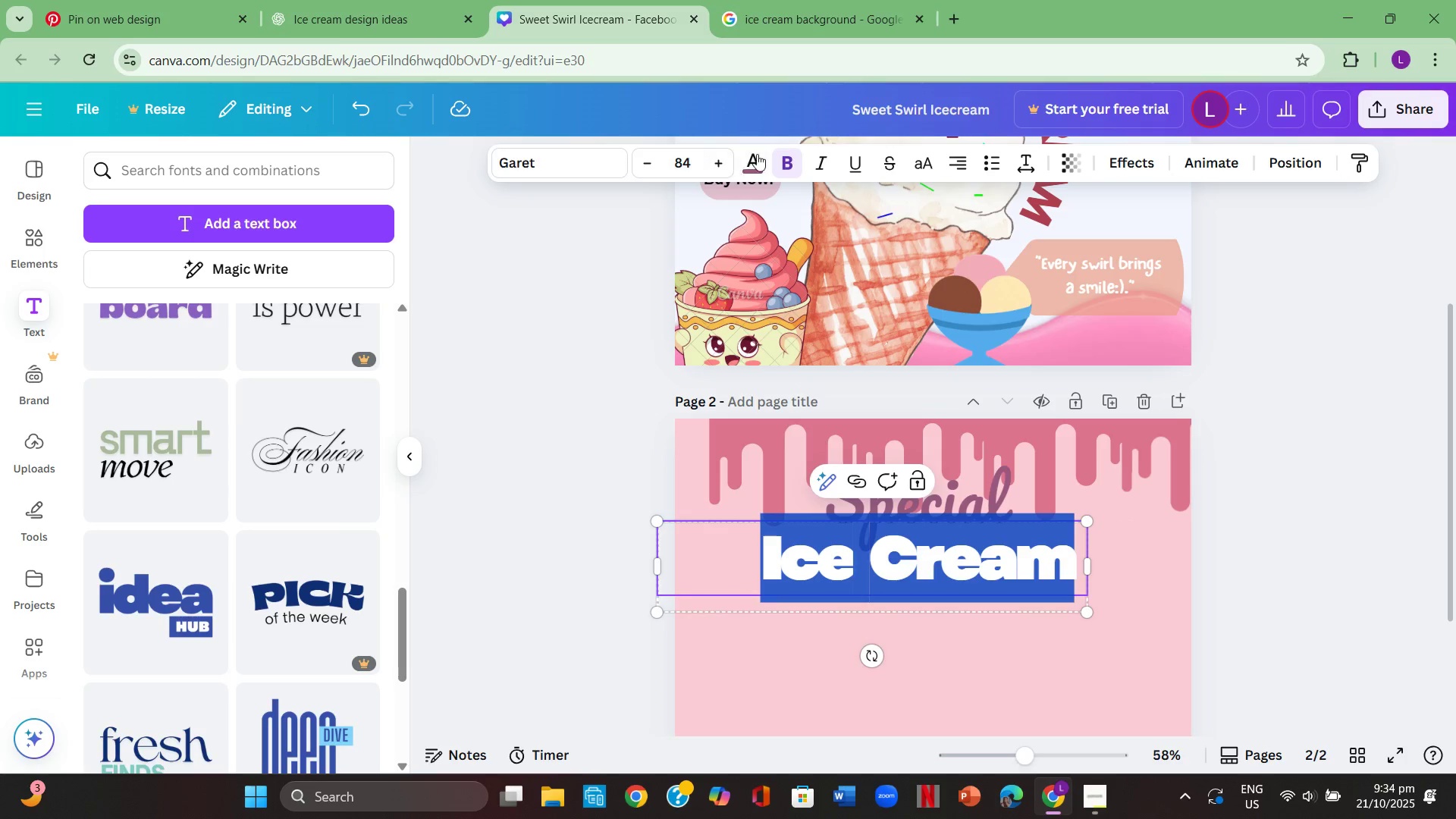 
left_click([757, 154])
 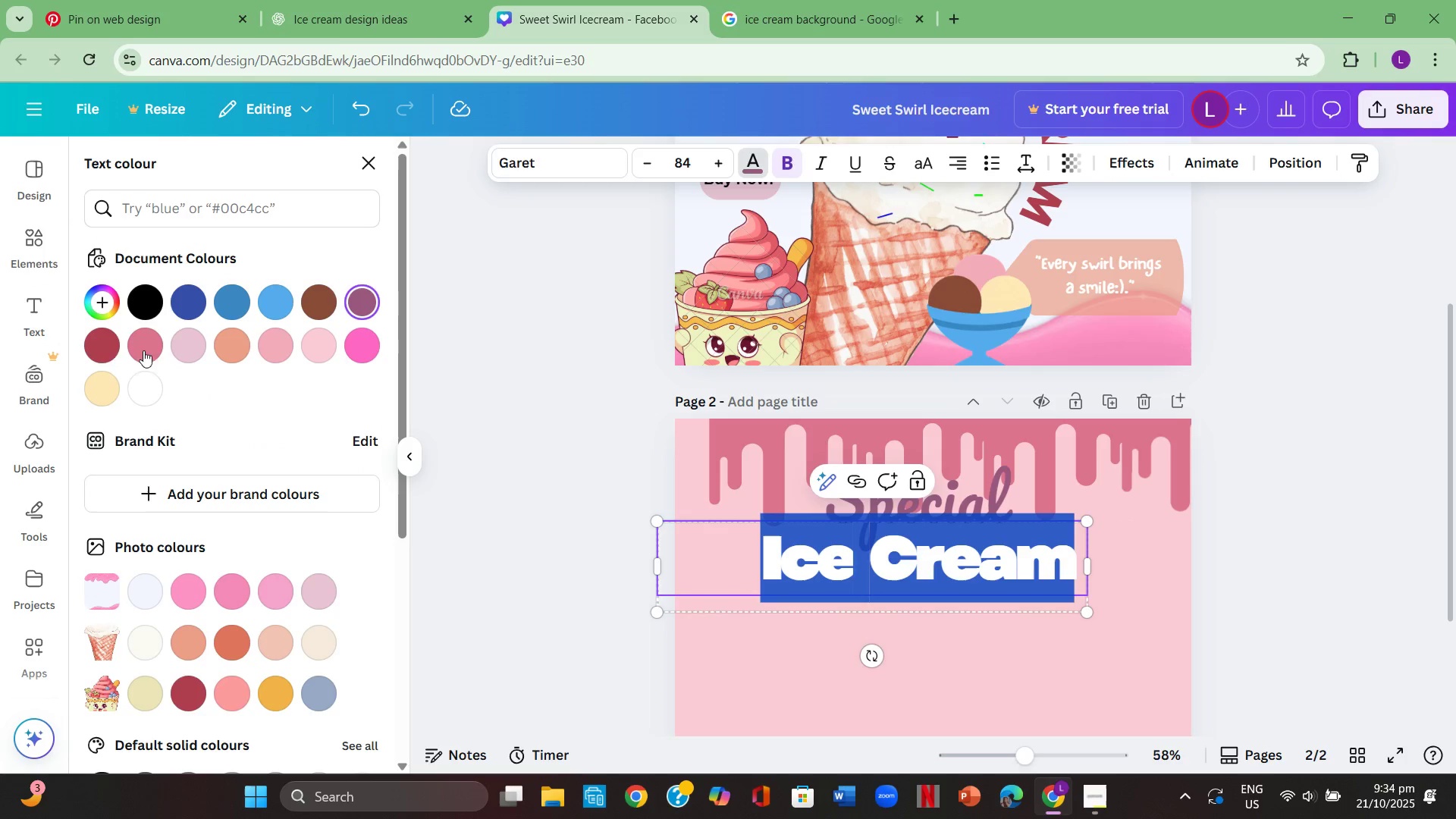 
left_click([101, 345])
 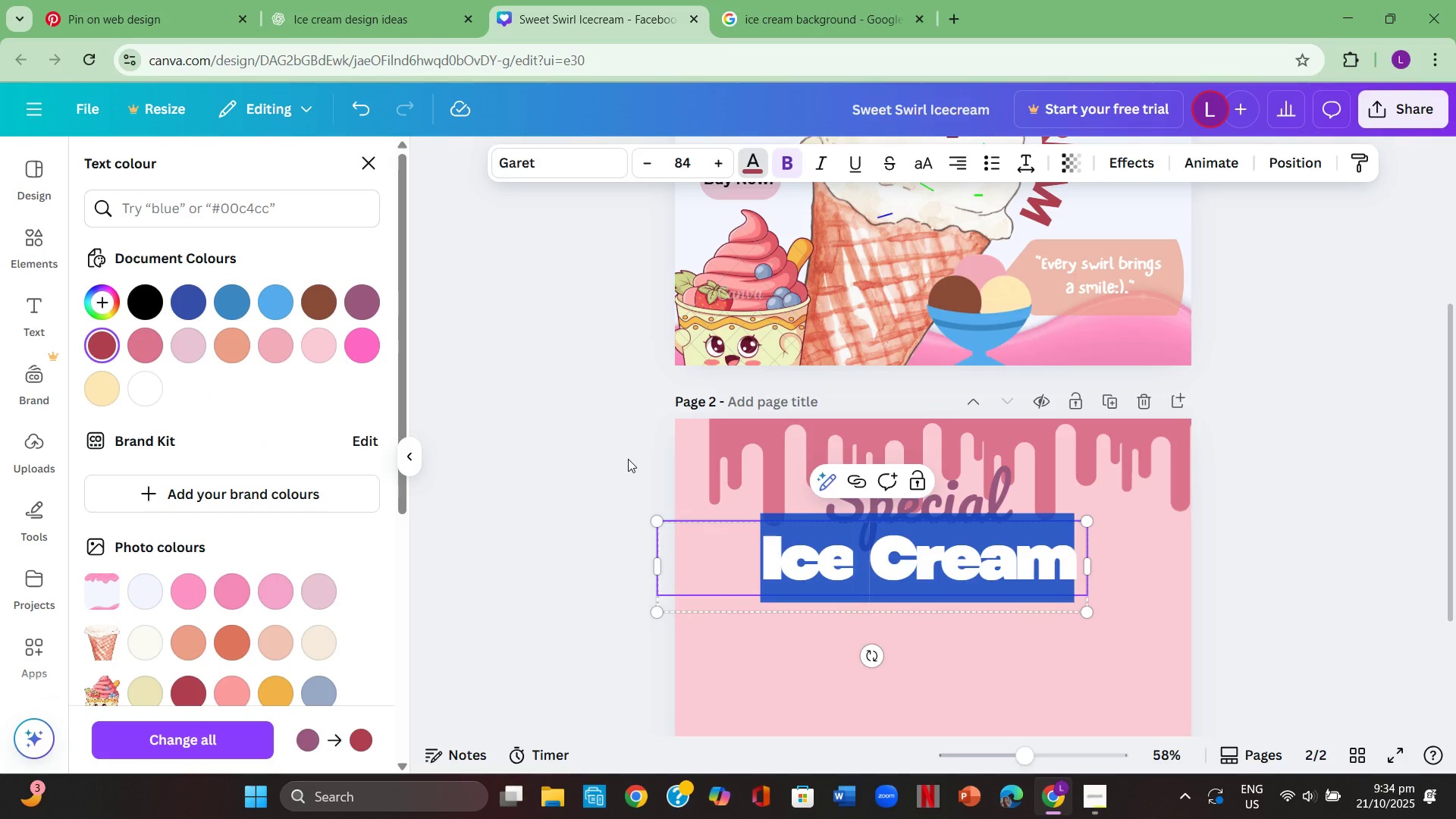 
double_click([628, 459])
 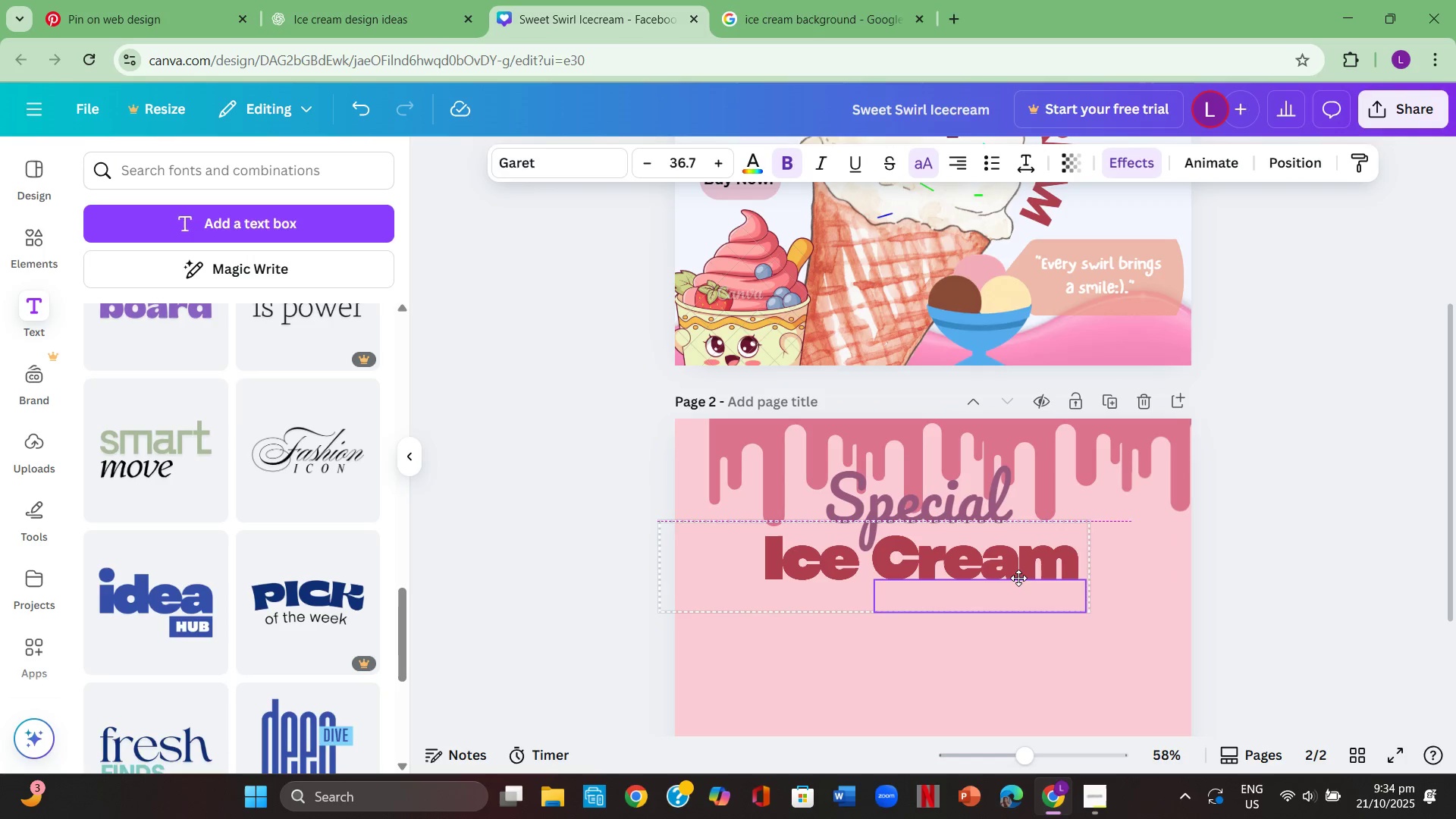 
left_click([1247, 606])
 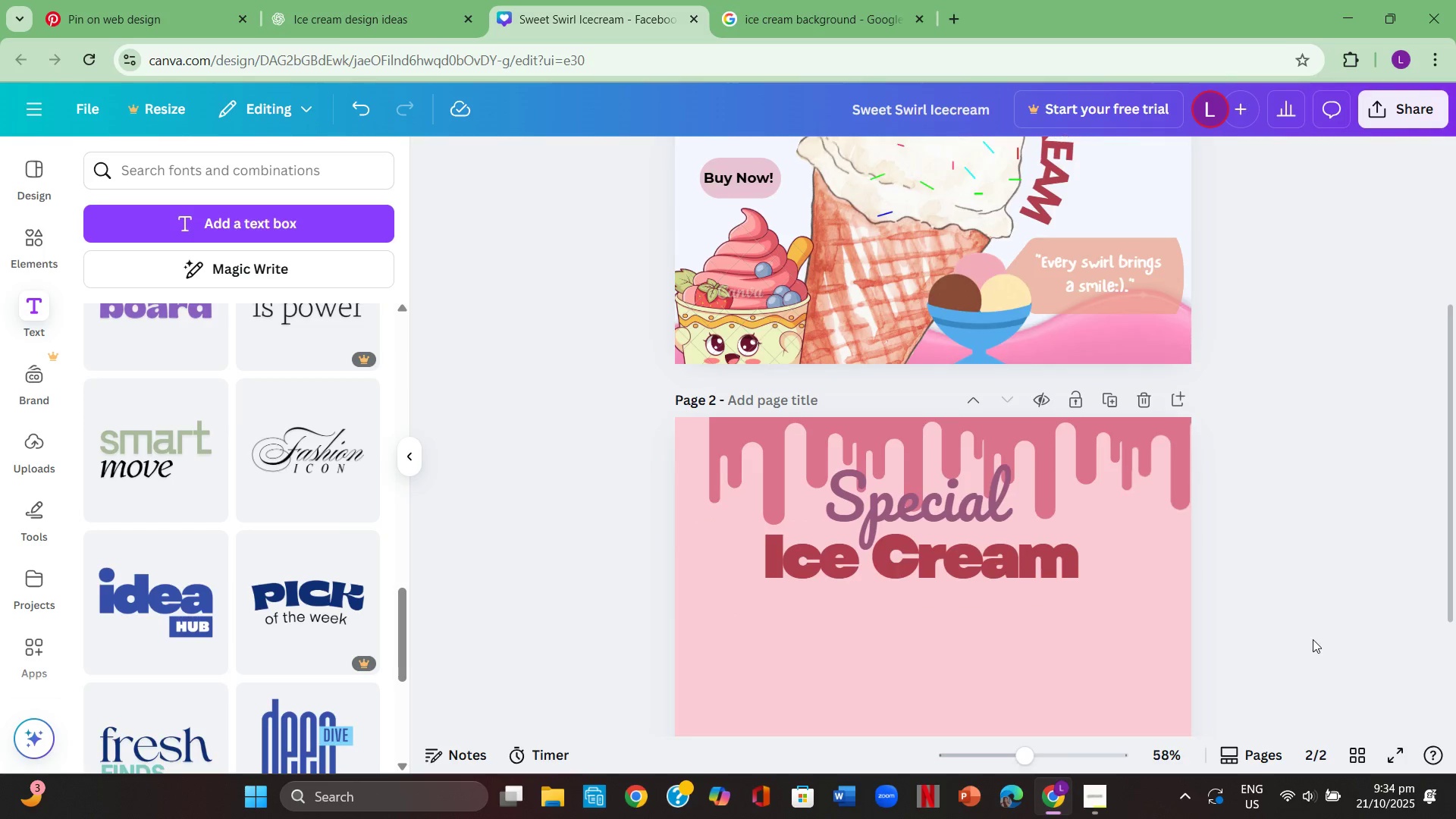 
scroll: coordinate [1313, 640], scroll_direction: down, amount: 3.0
 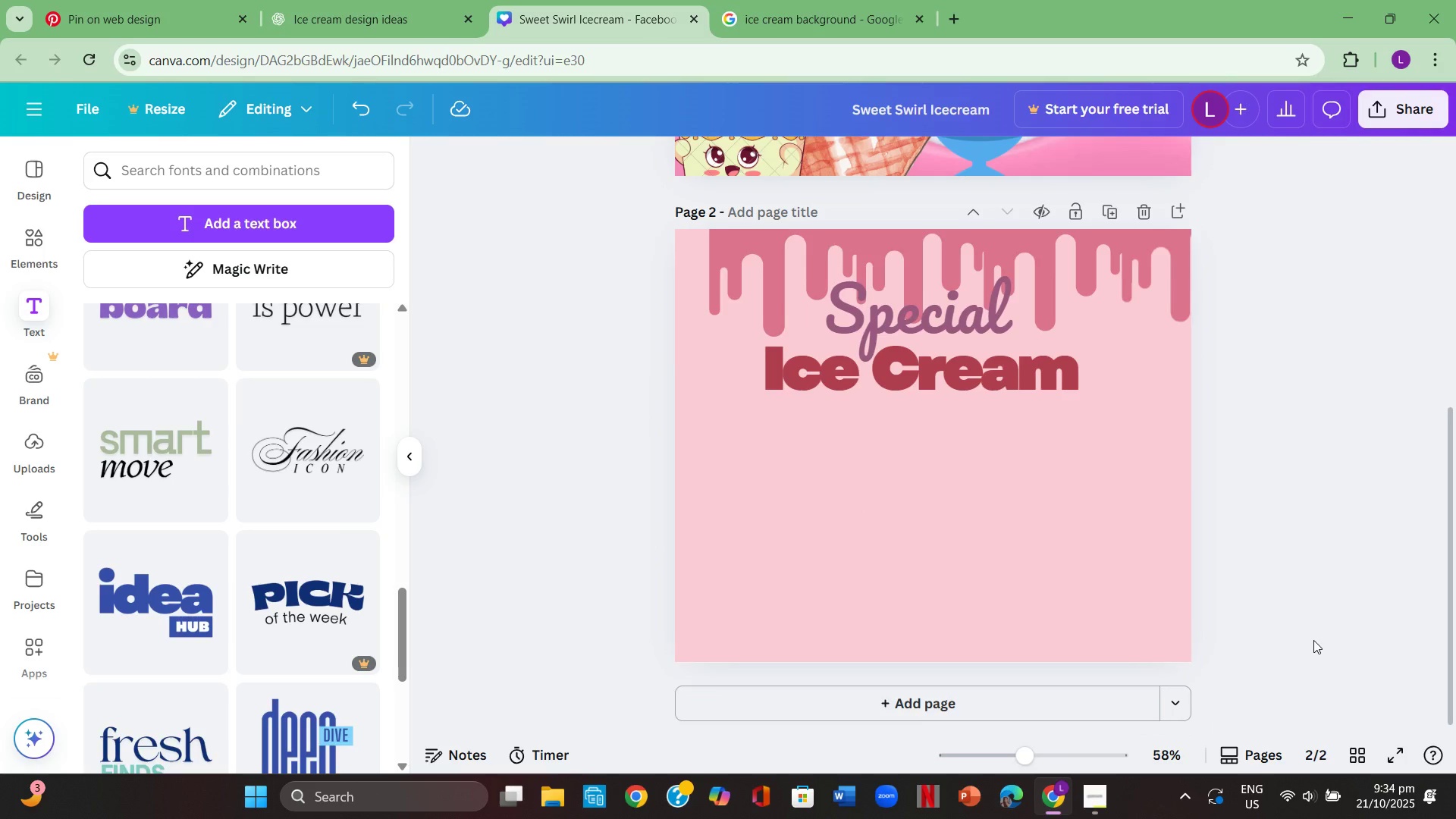 
scroll: coordinate [1313, 640], scroll_direction: up, amount: 1.0
 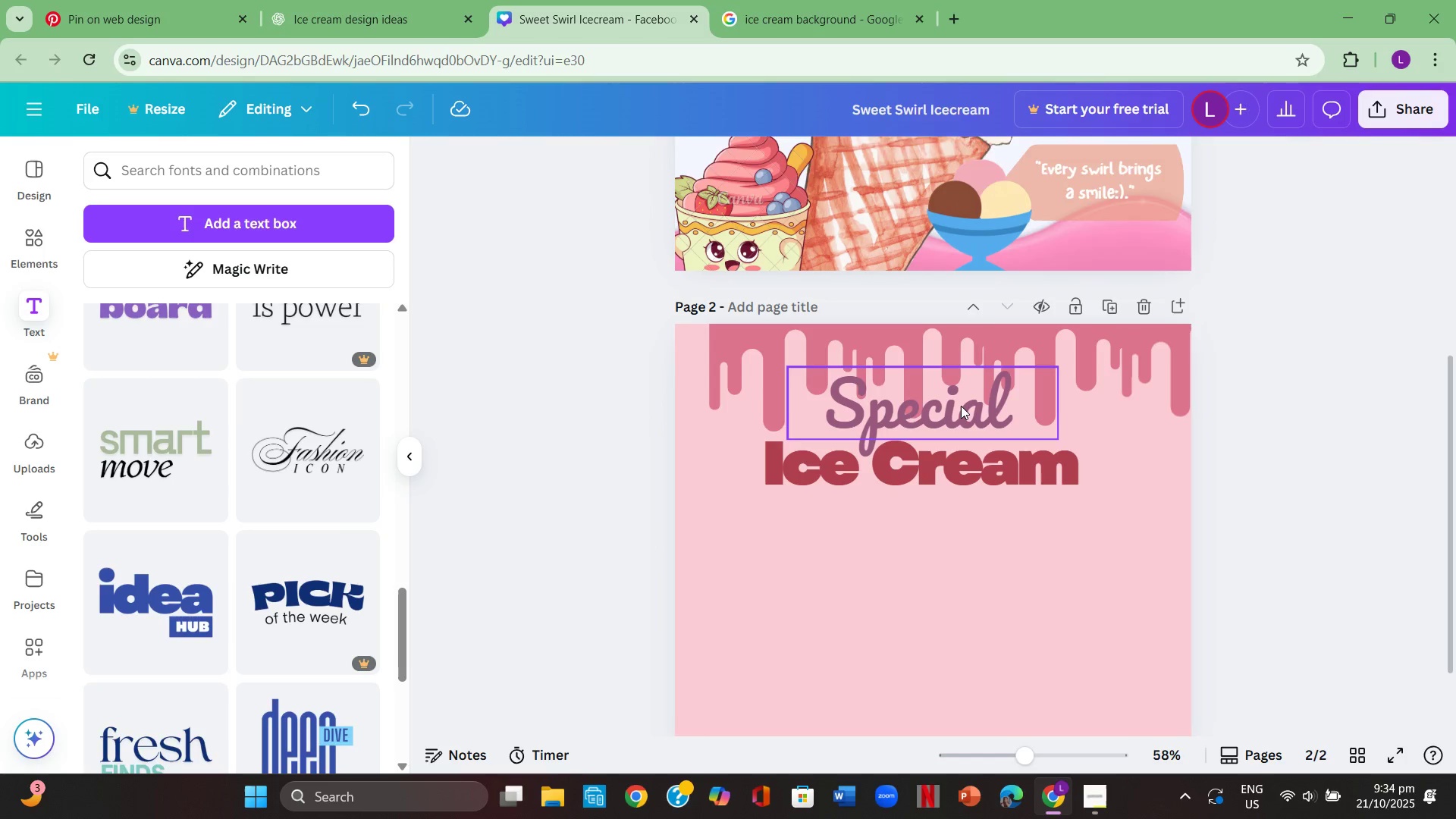 
left_click([961, 406])
 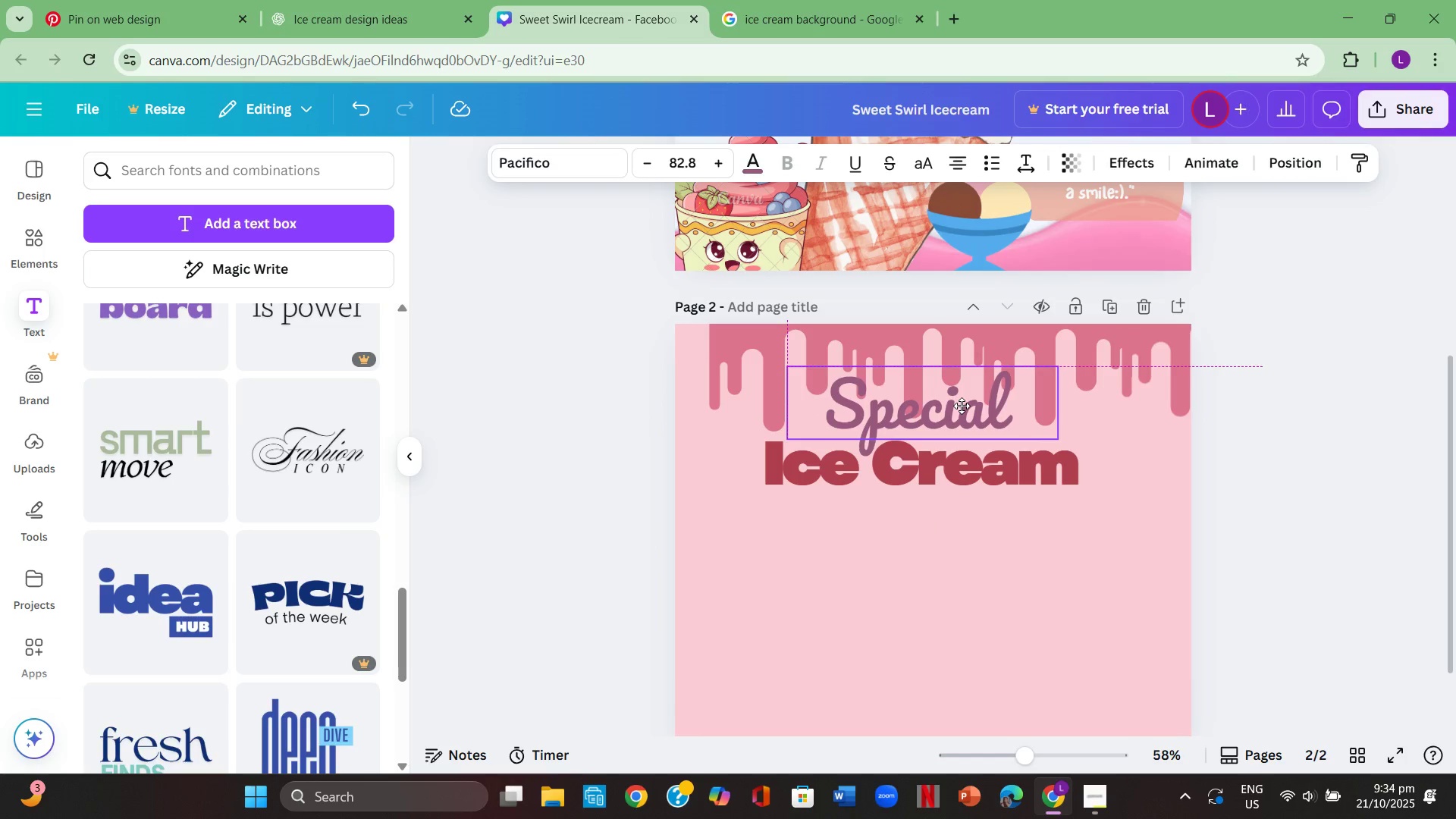 
left_click([1408, 507])
 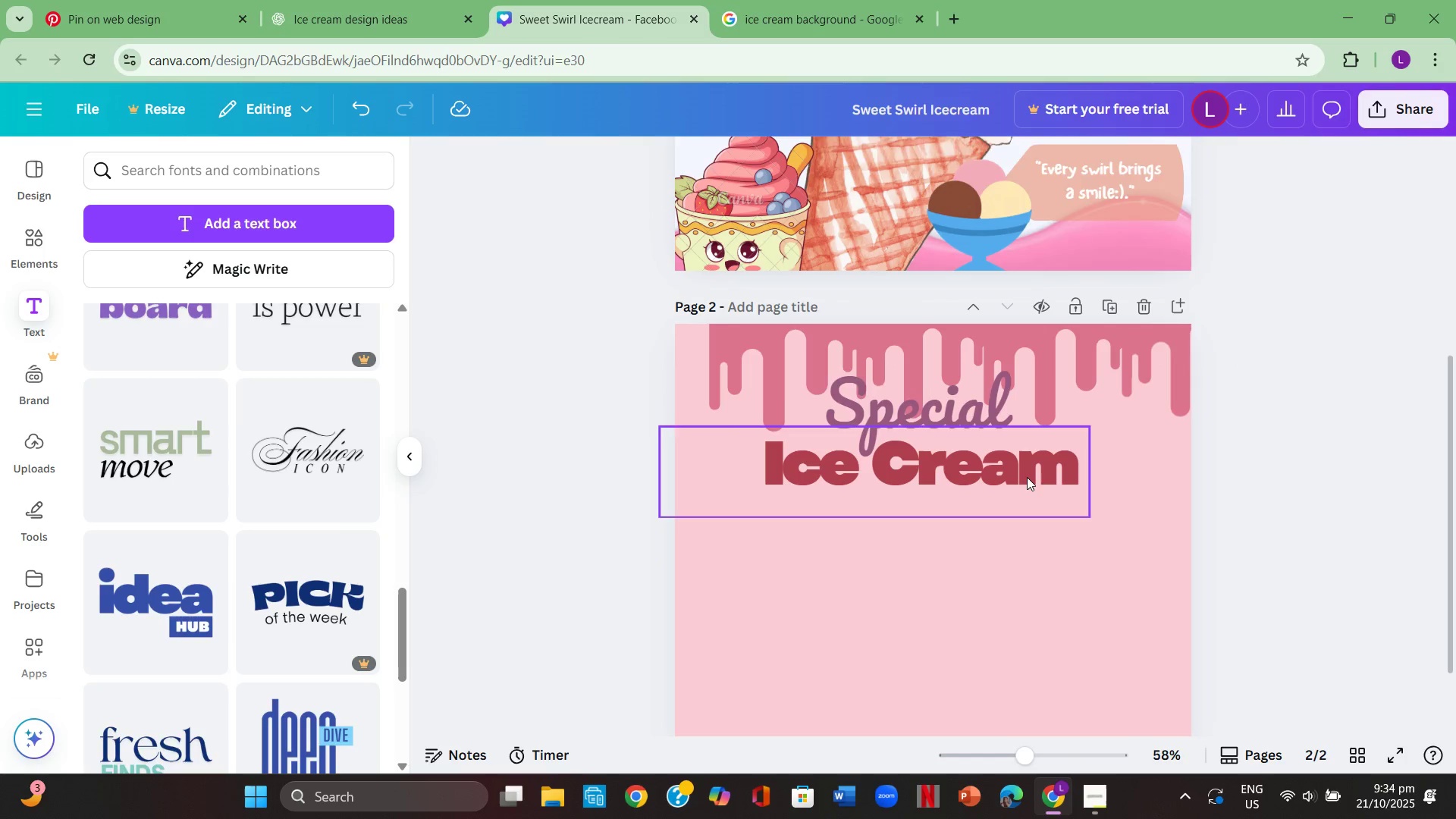 
double_click([1027, 477])
 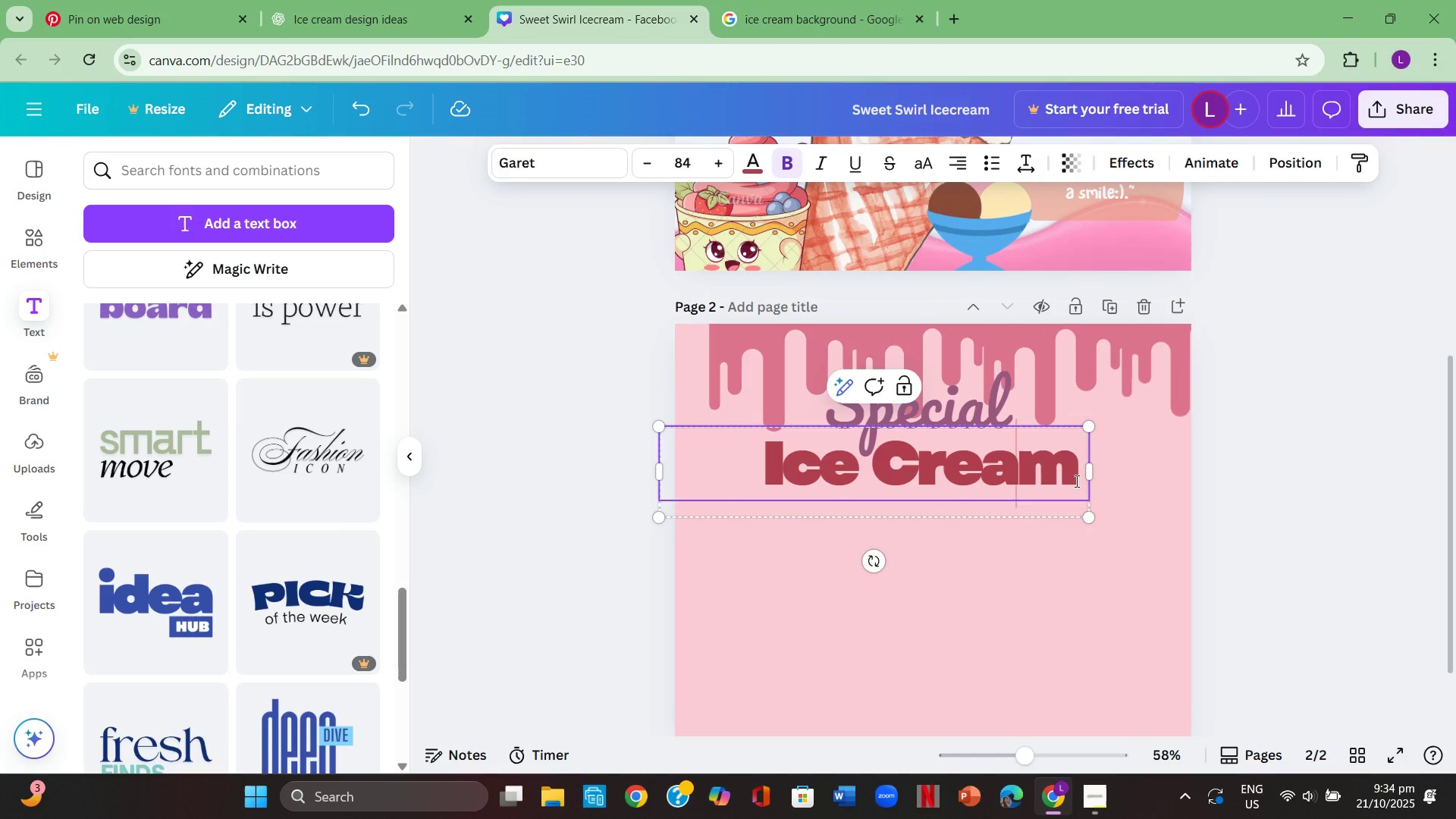 
triple_click([1075, 481])
 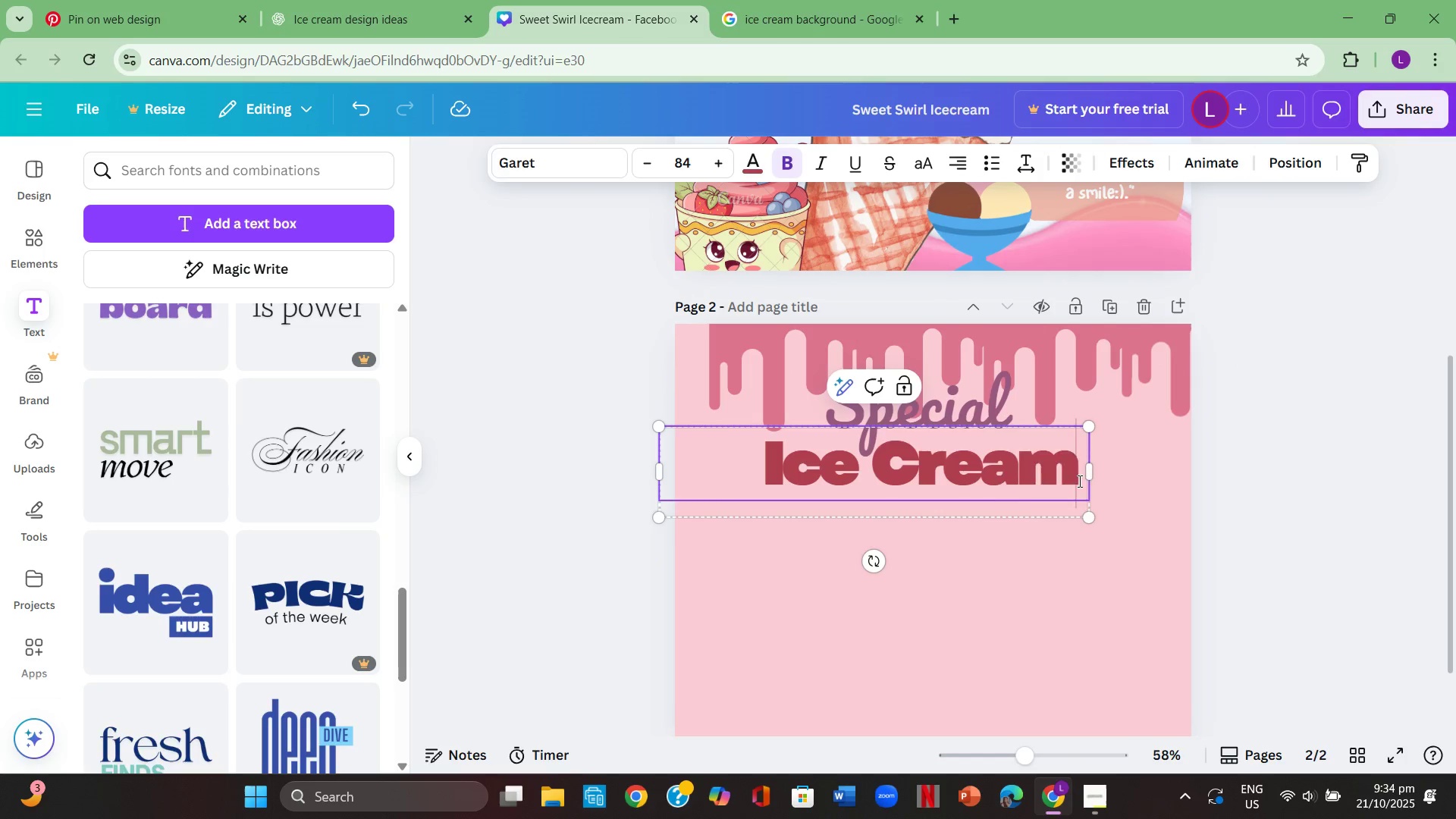 
left_click_drag(start_coordinate=[1078, 481], to_coordinate=[745, 460])
 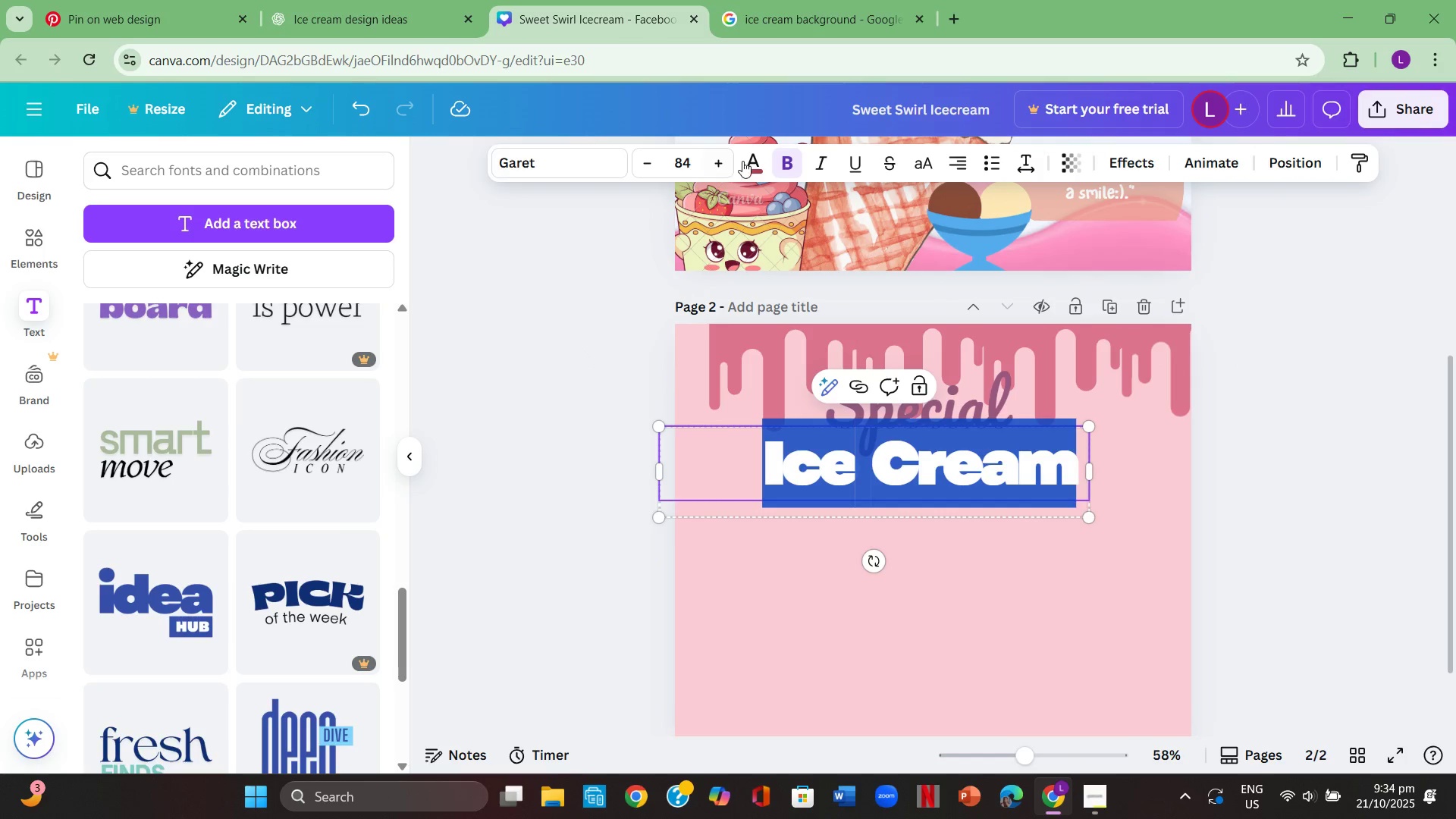 
left_click([742, 161])
 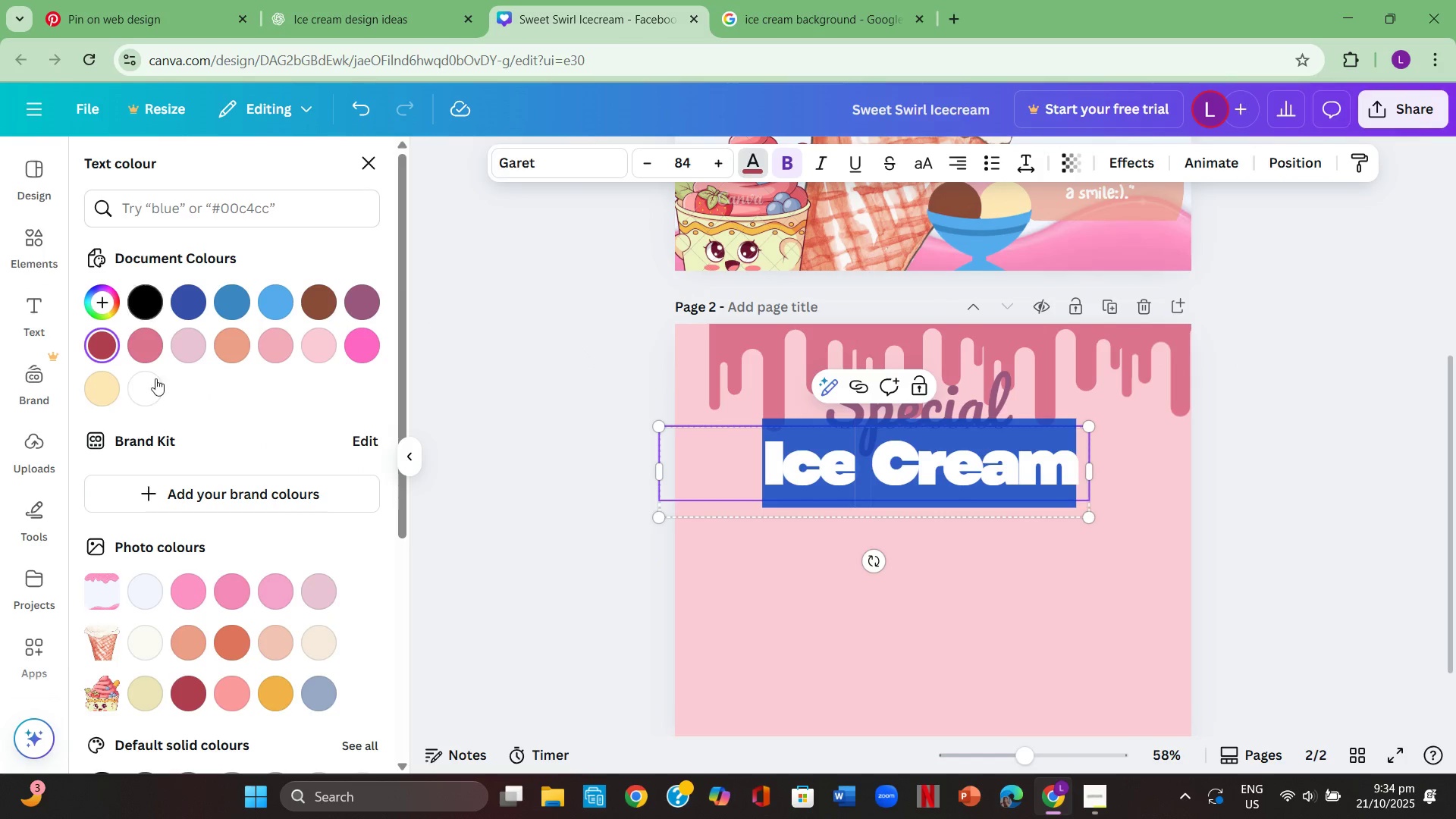 
left_click([155, 384])
 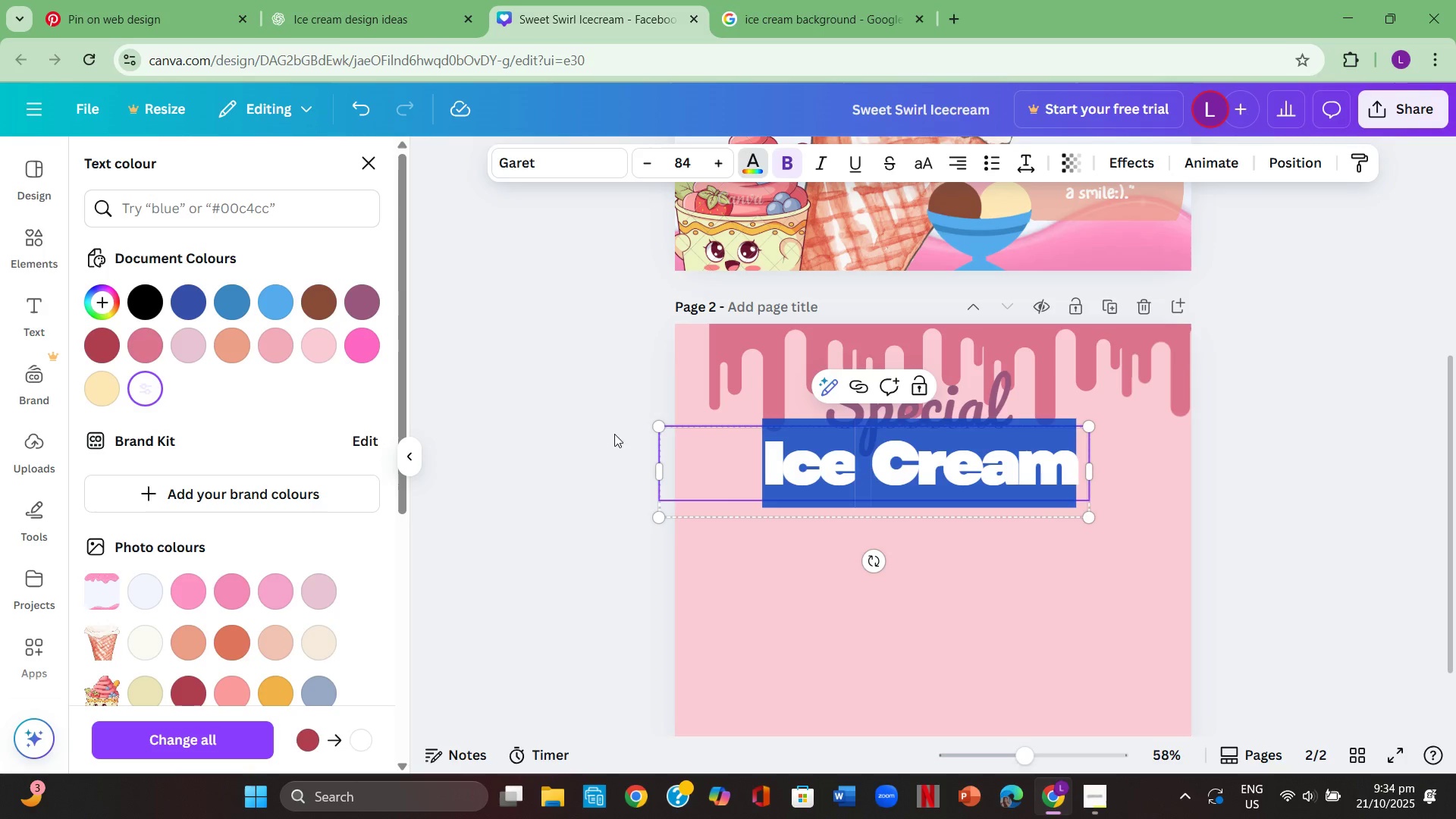 
left_click([653, 434])
 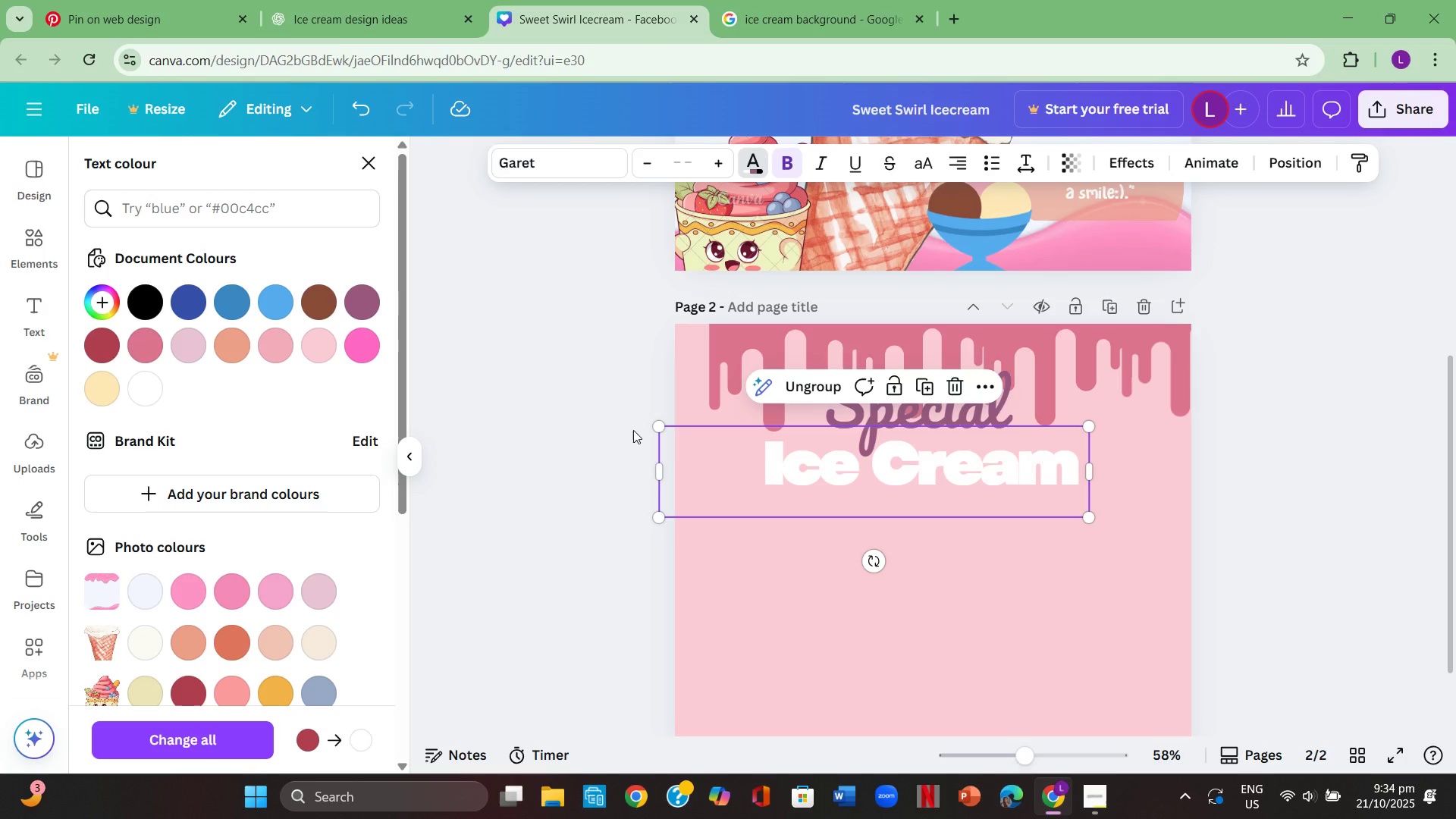 
left_click([633, 430])
 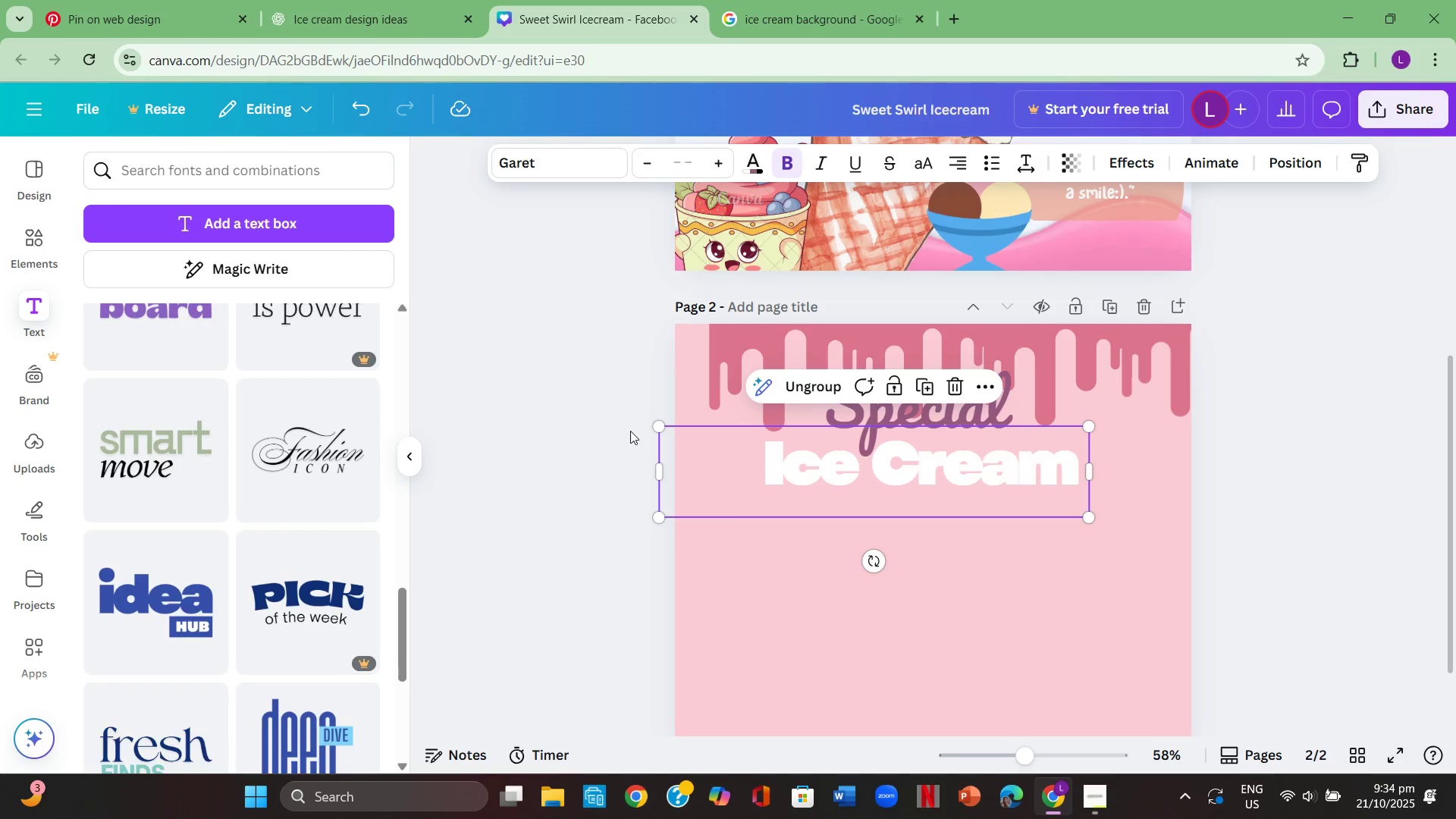 
left_click([630, 431])
 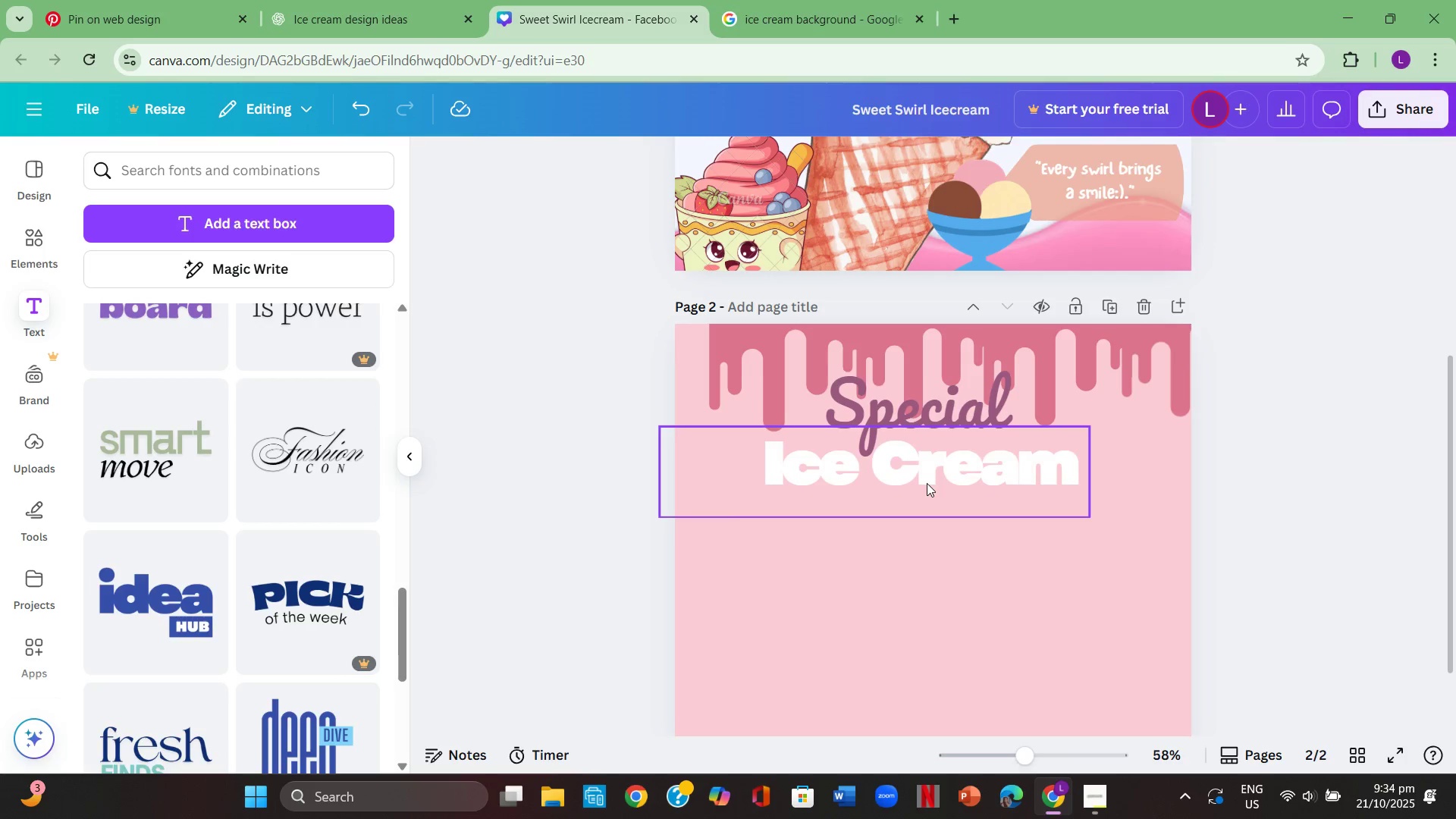 
left_click([927, 483])
 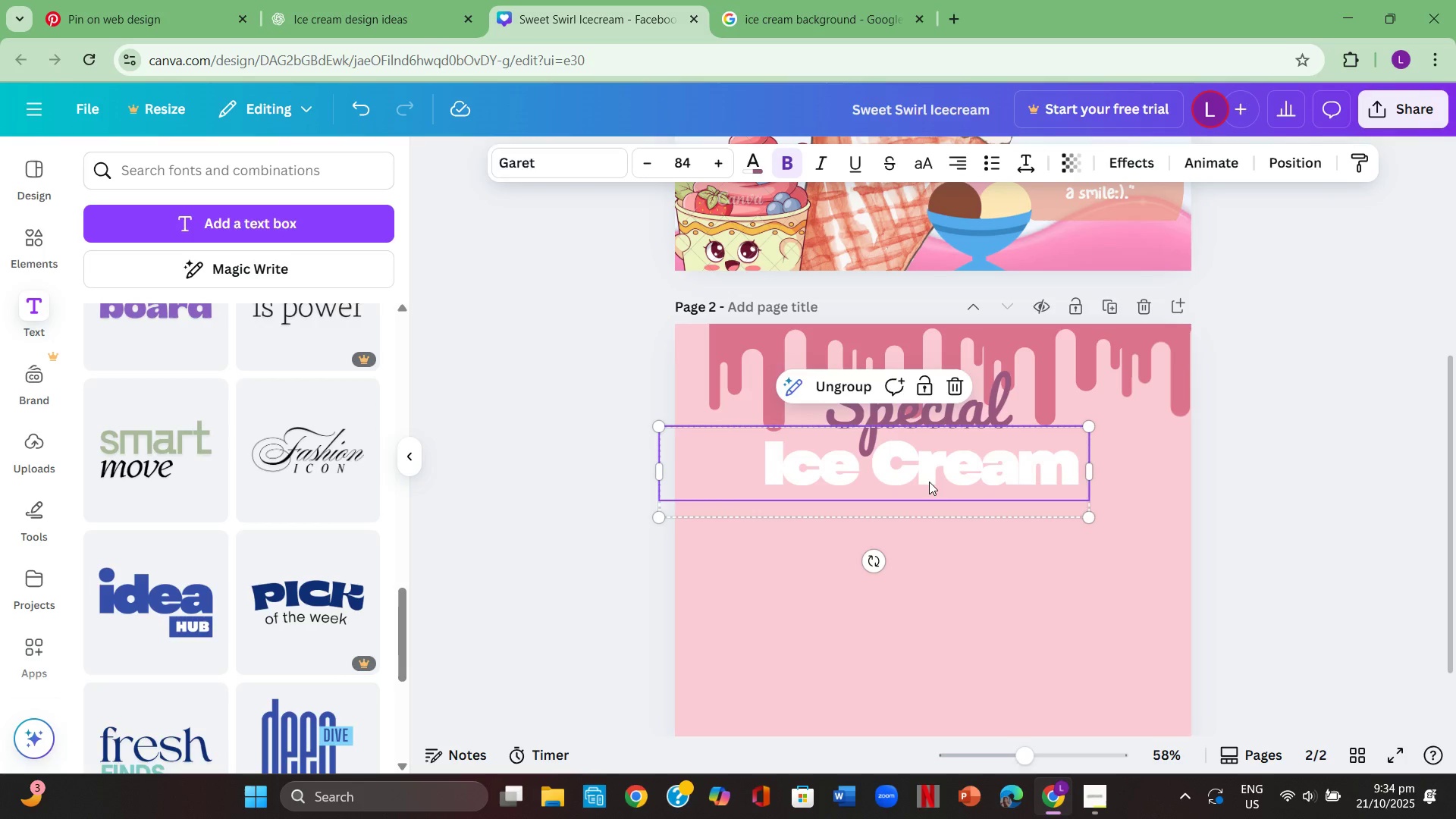 
left_click([929, 482])
 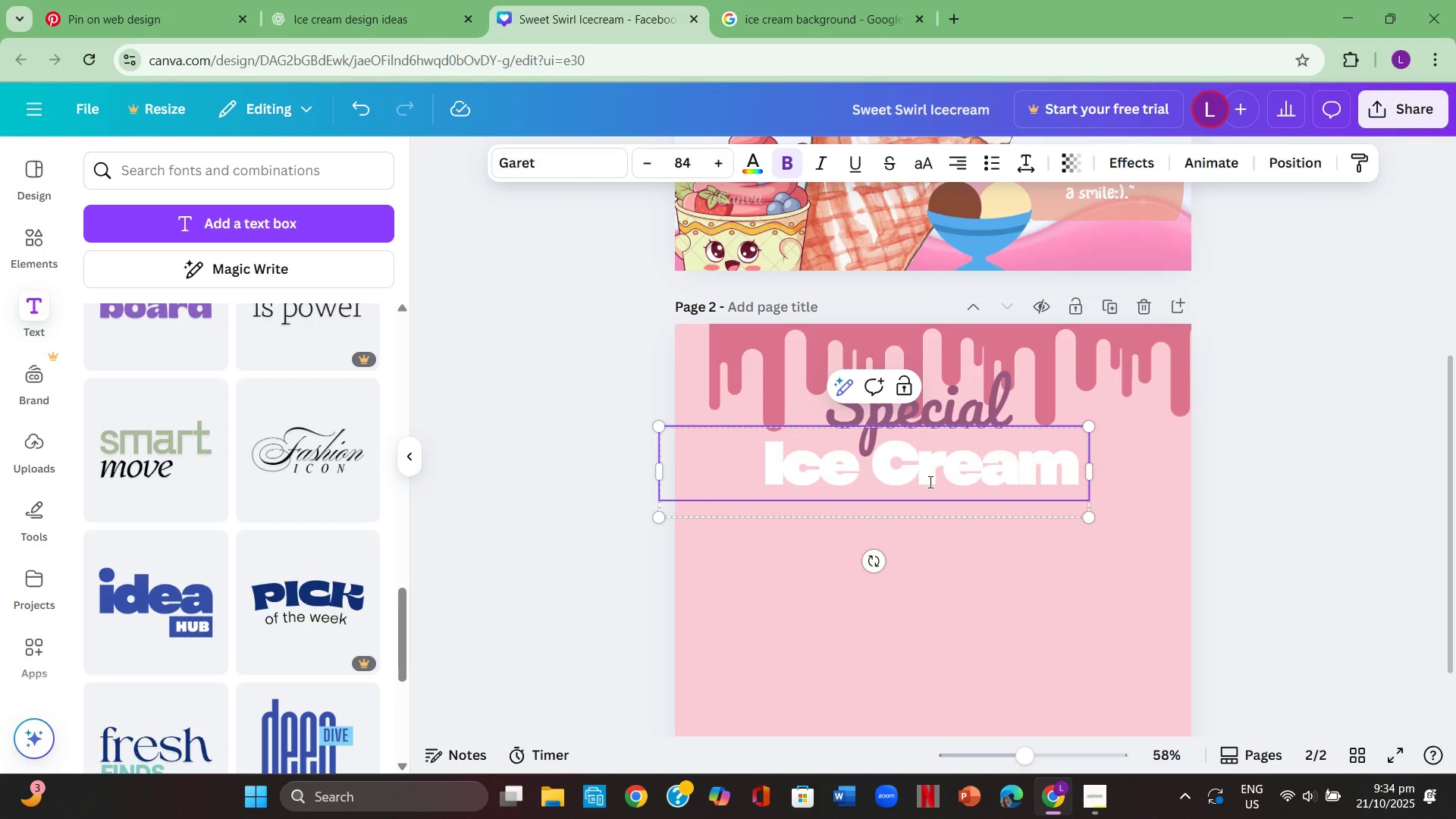 
key(Control+A)
 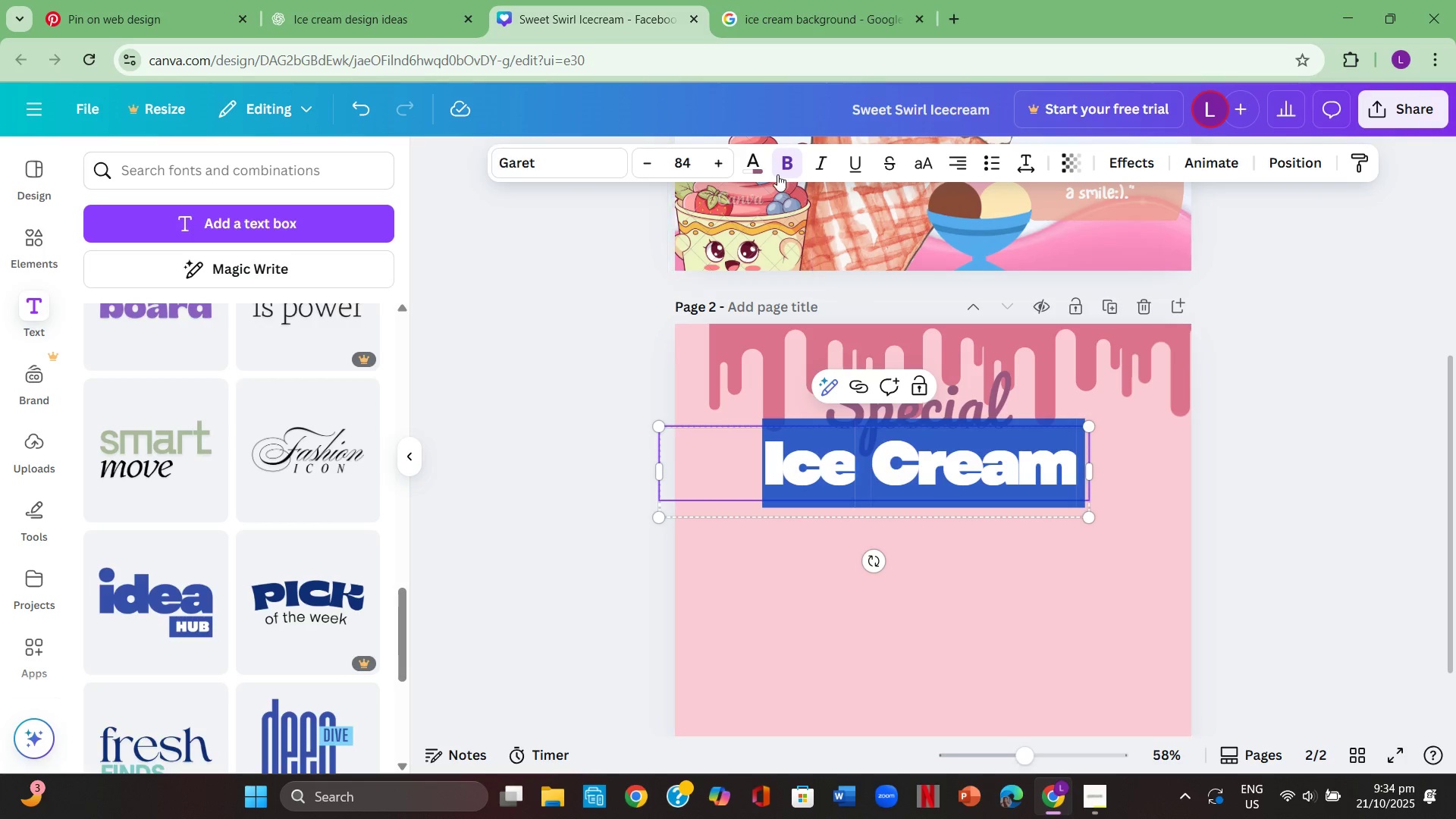 
left_click([766, 152])
 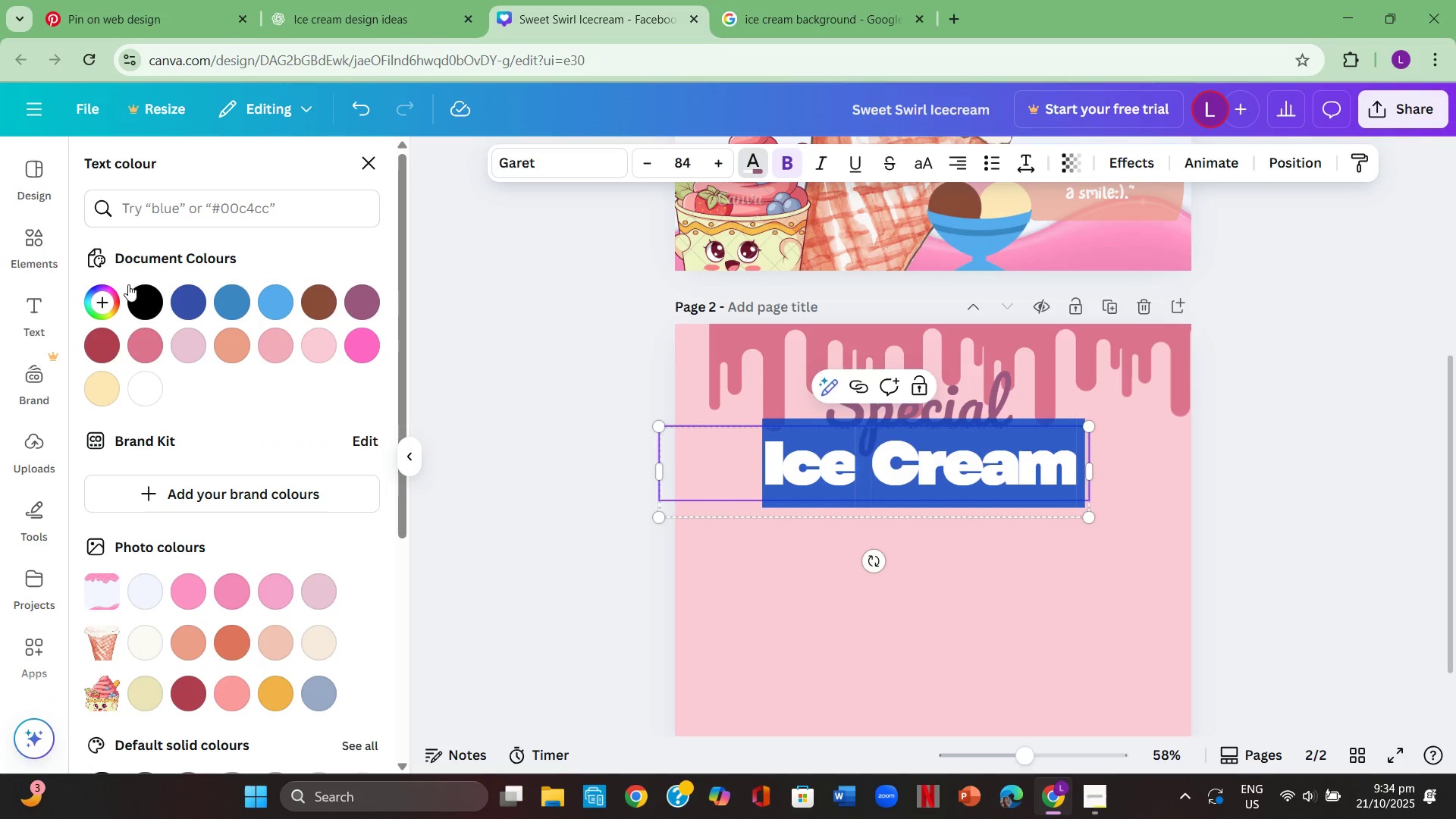 
left_click([149, 294])
 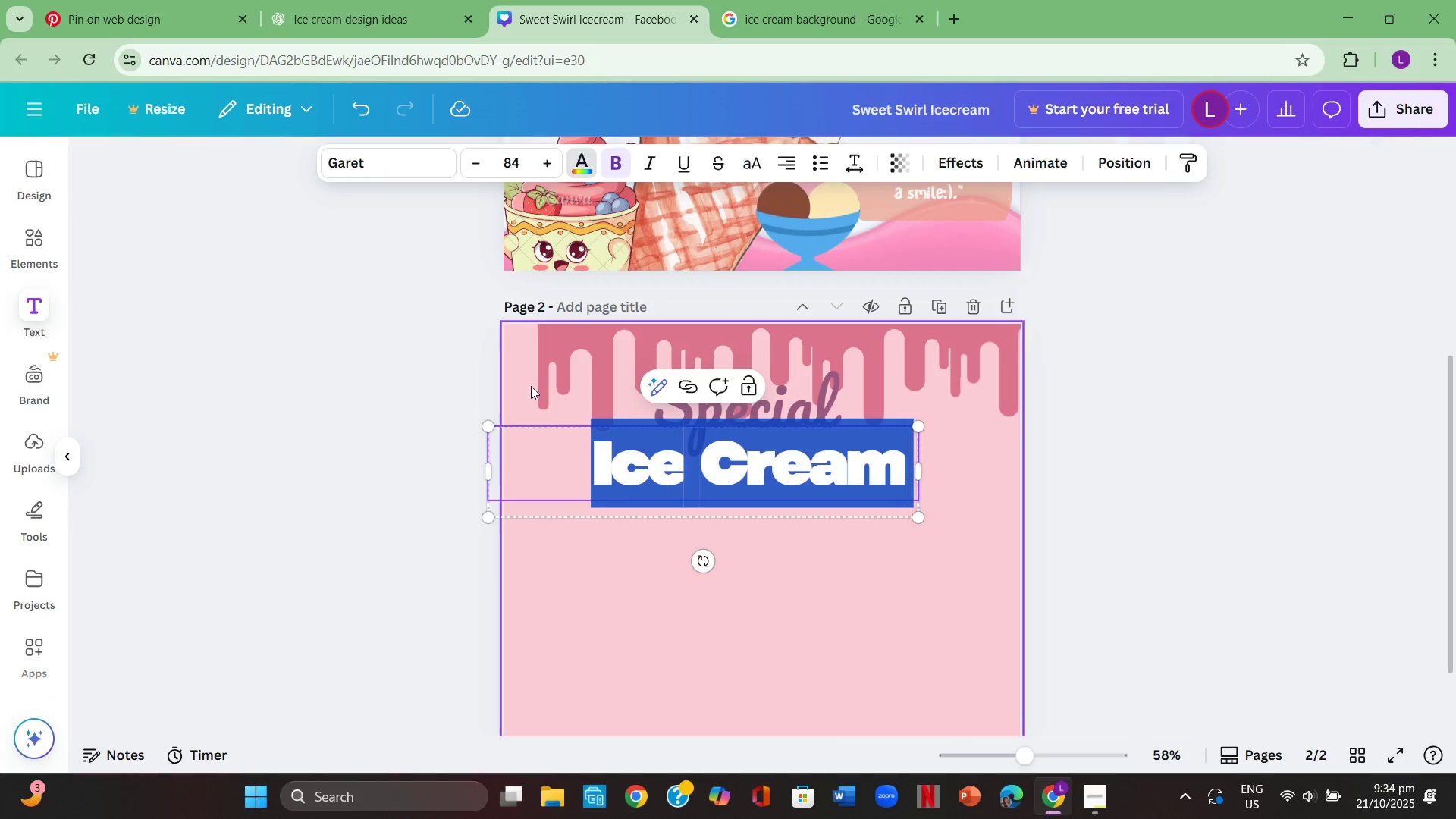 
double_click([531, 386])
 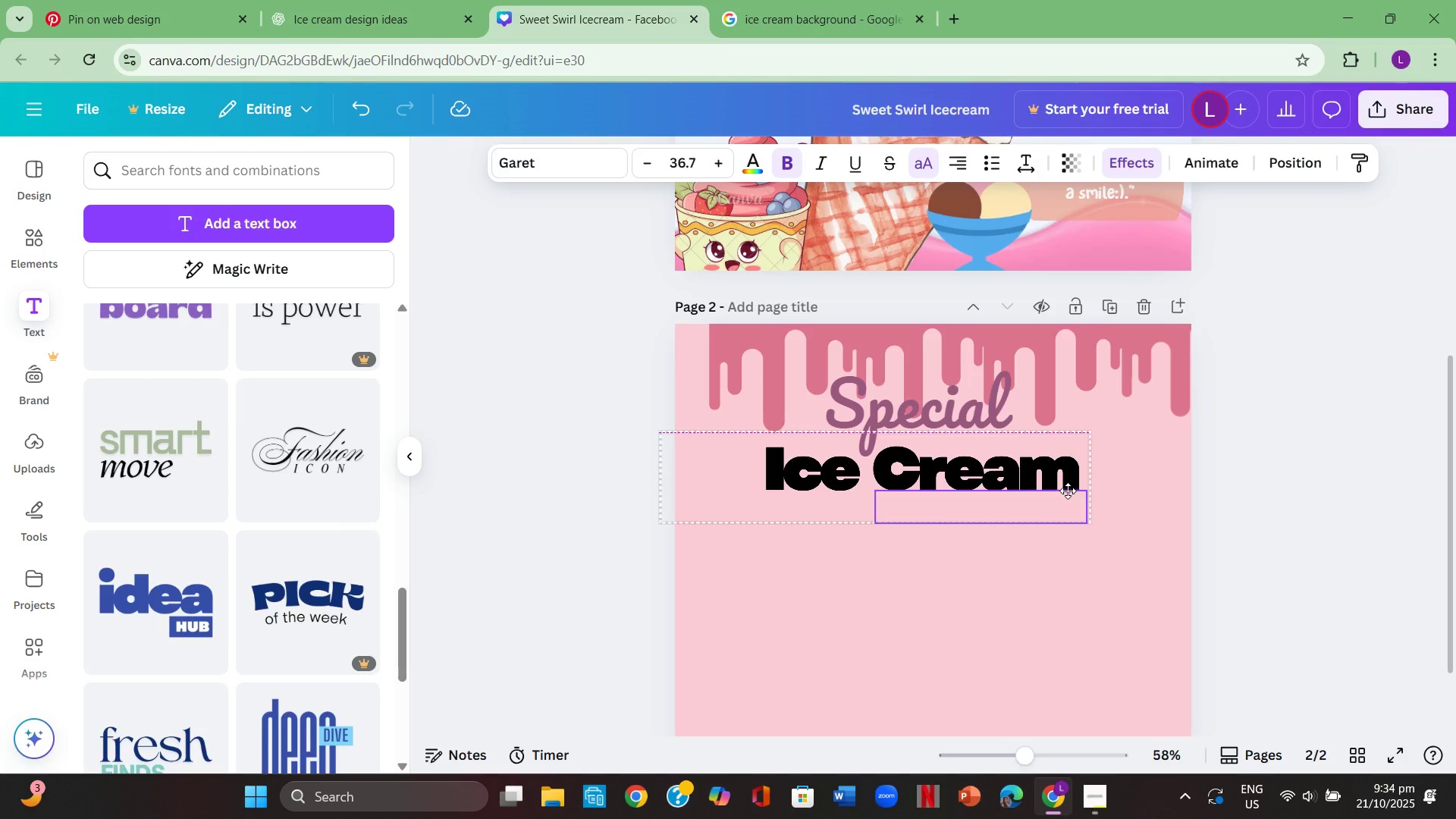 
left_click([1166, 510])
 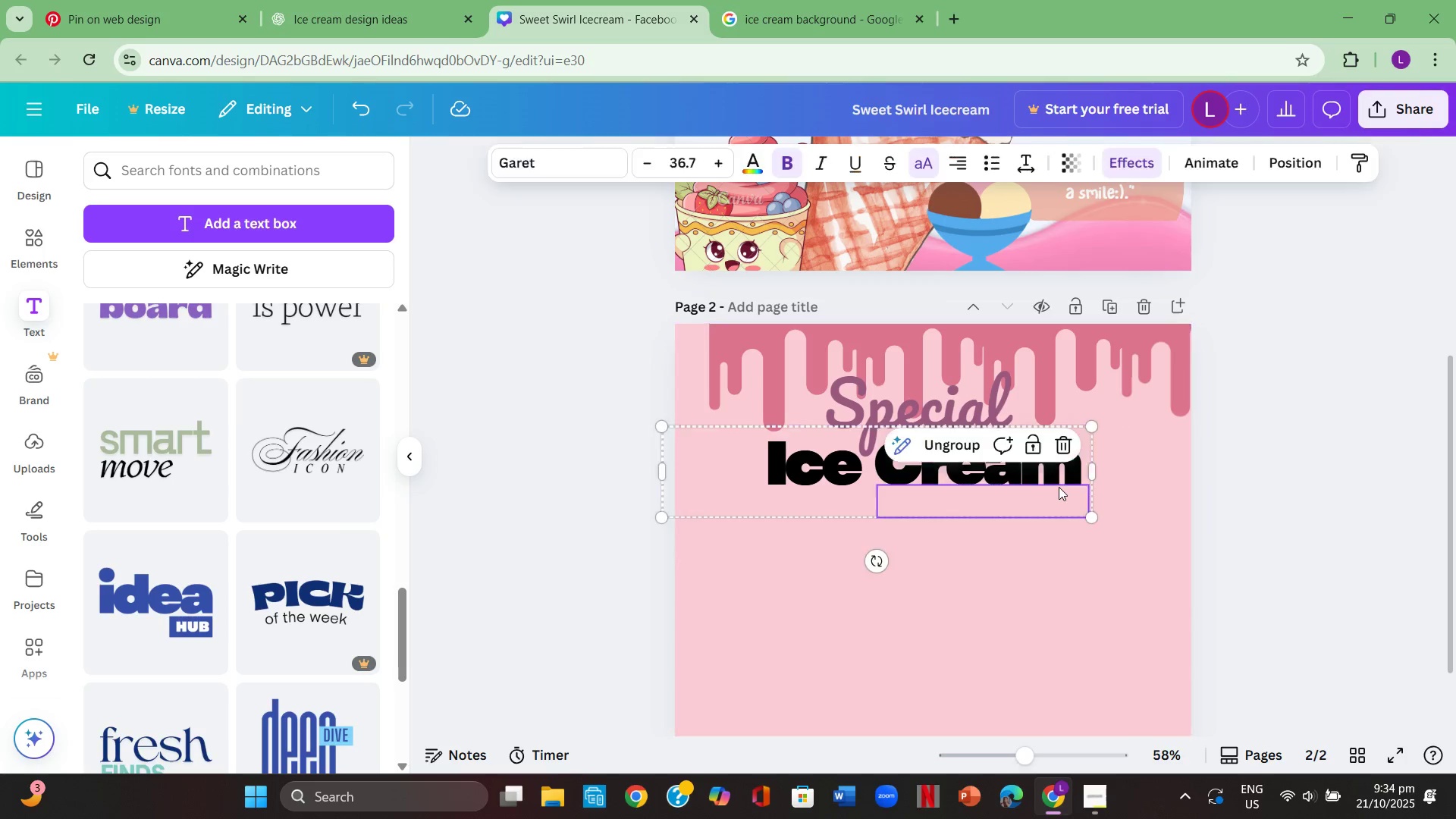 
double_click([1059, 487])
 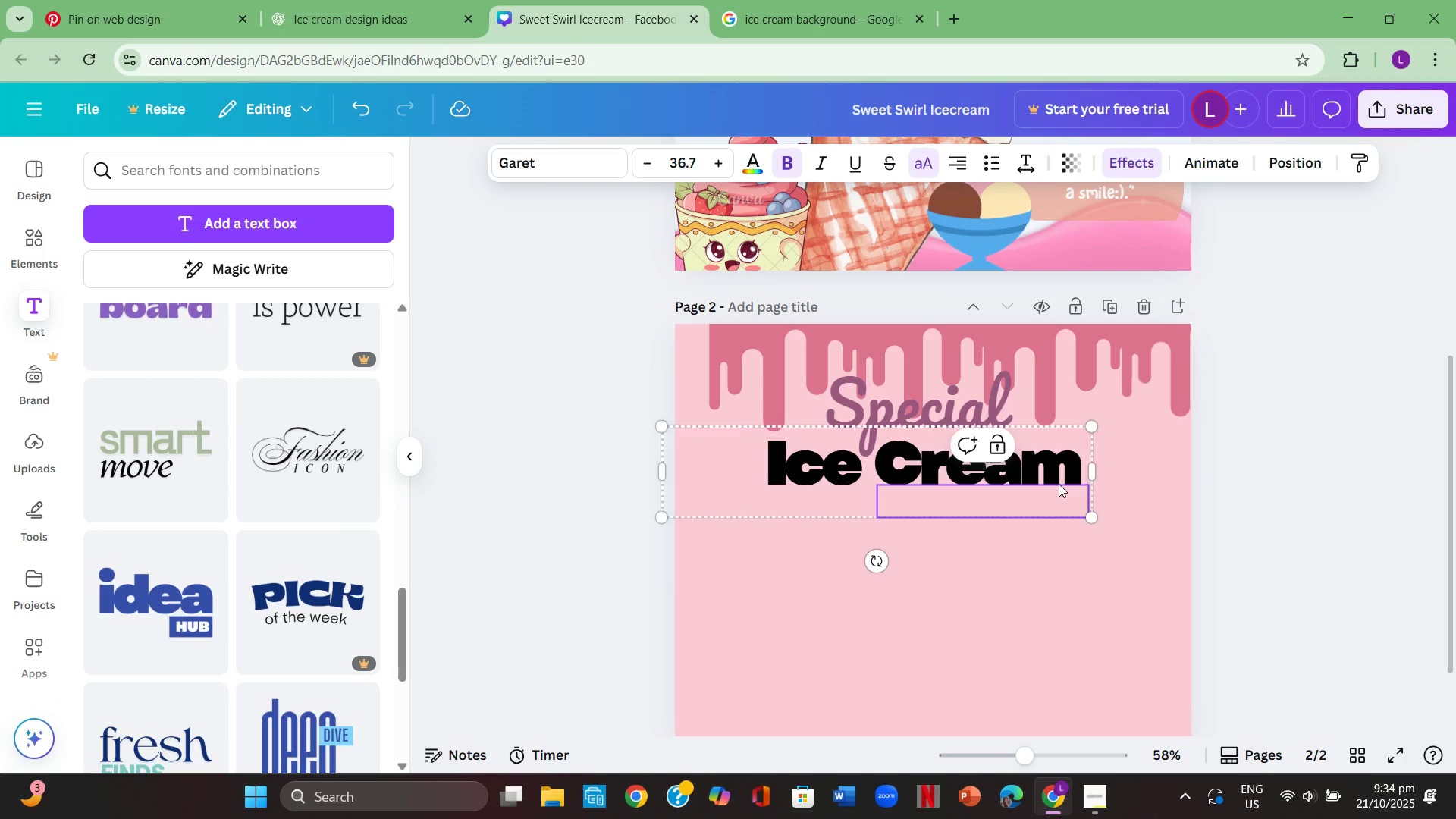 
key(Control+A)
 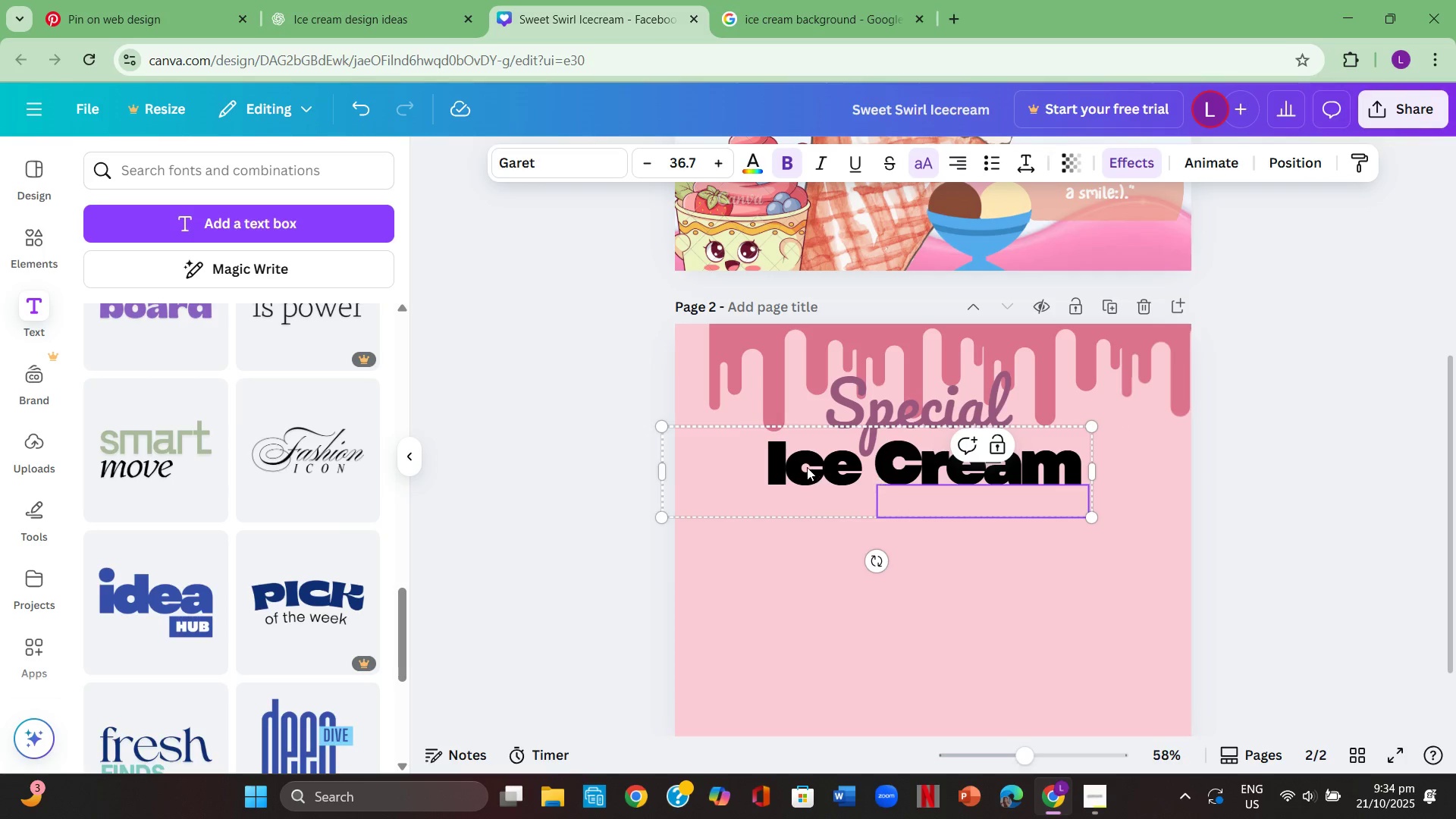 
double_click([807, 467])
 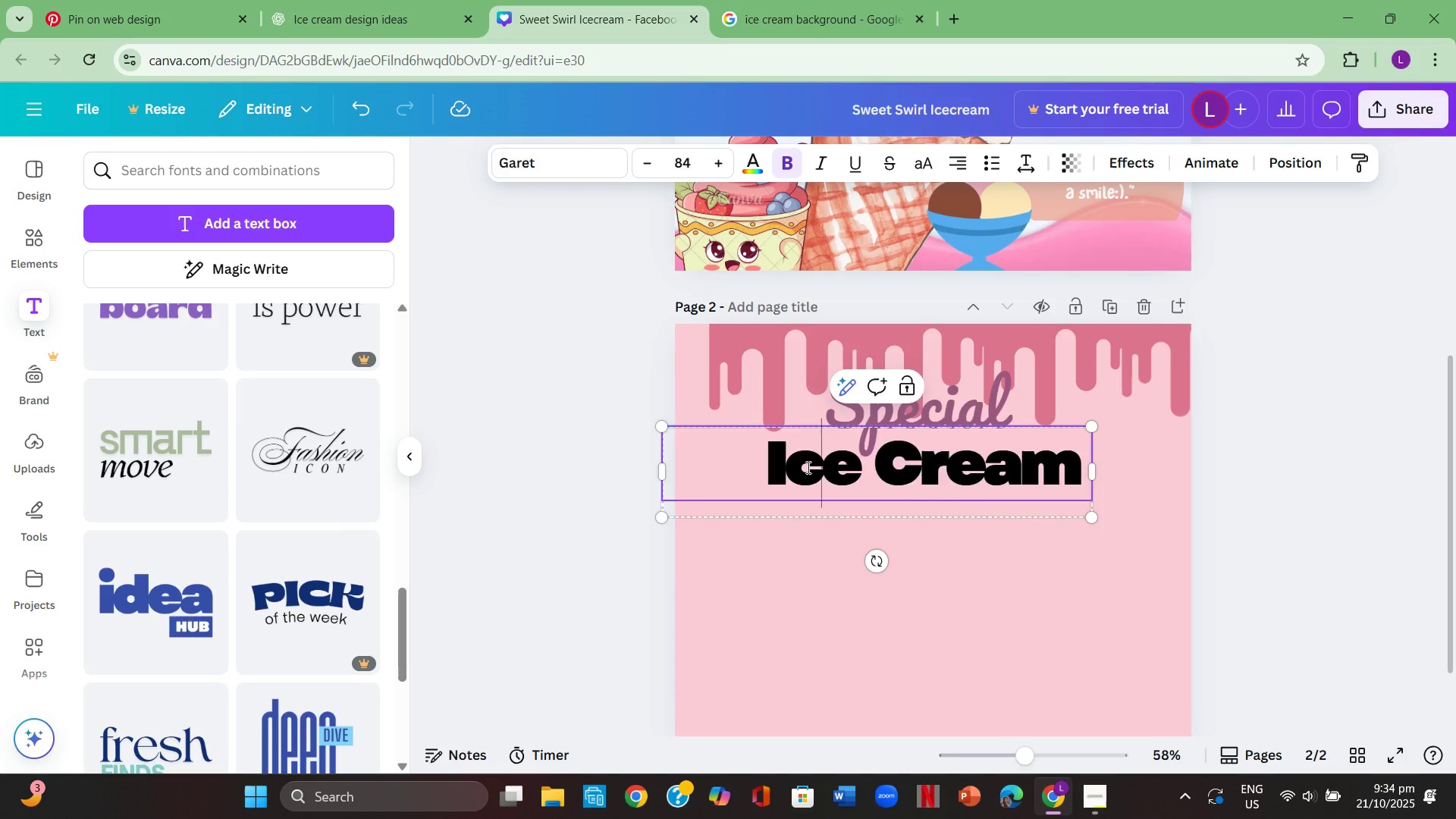 
triple_click([807, 467])
 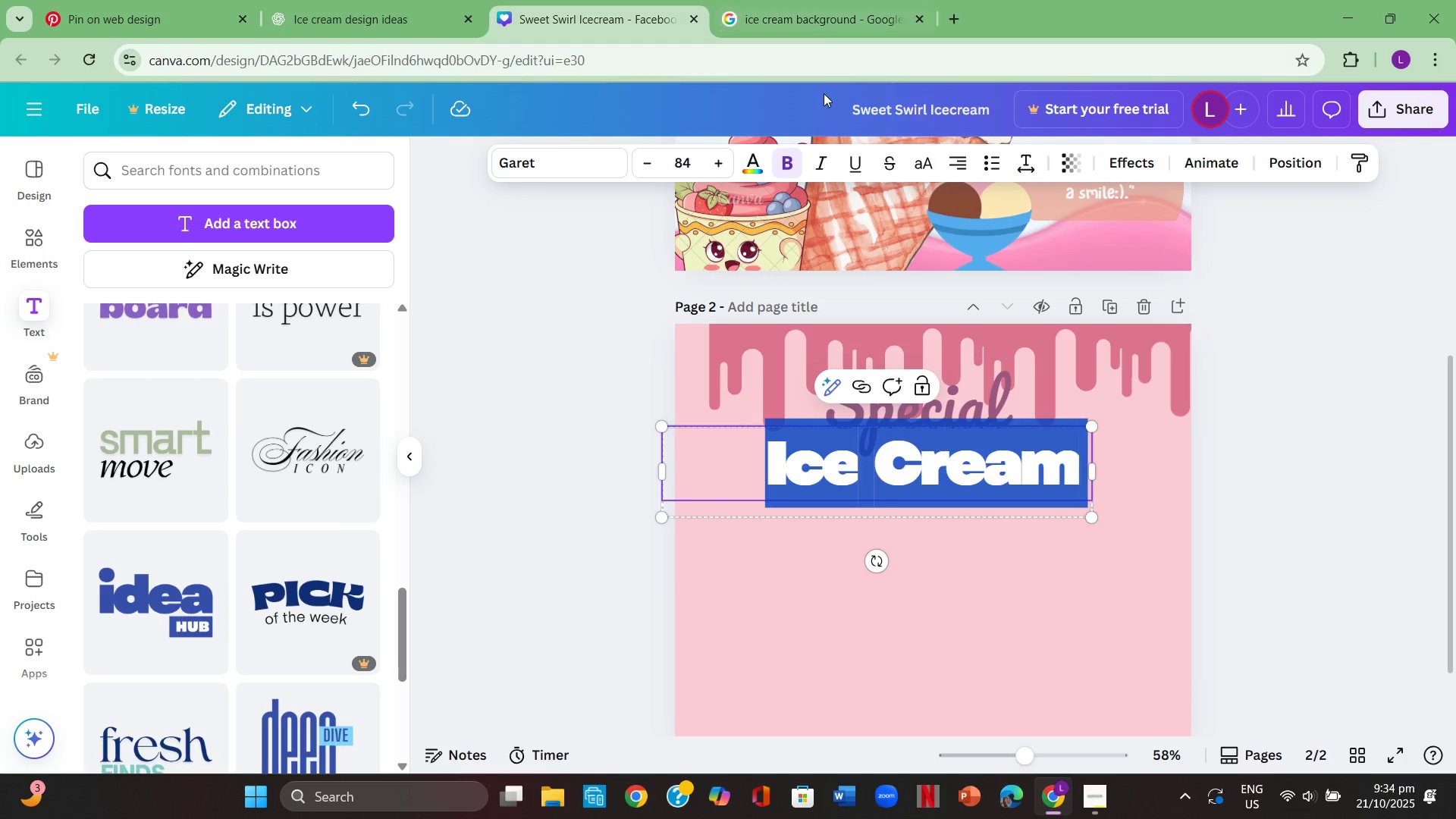 
left_click([743, 160])
 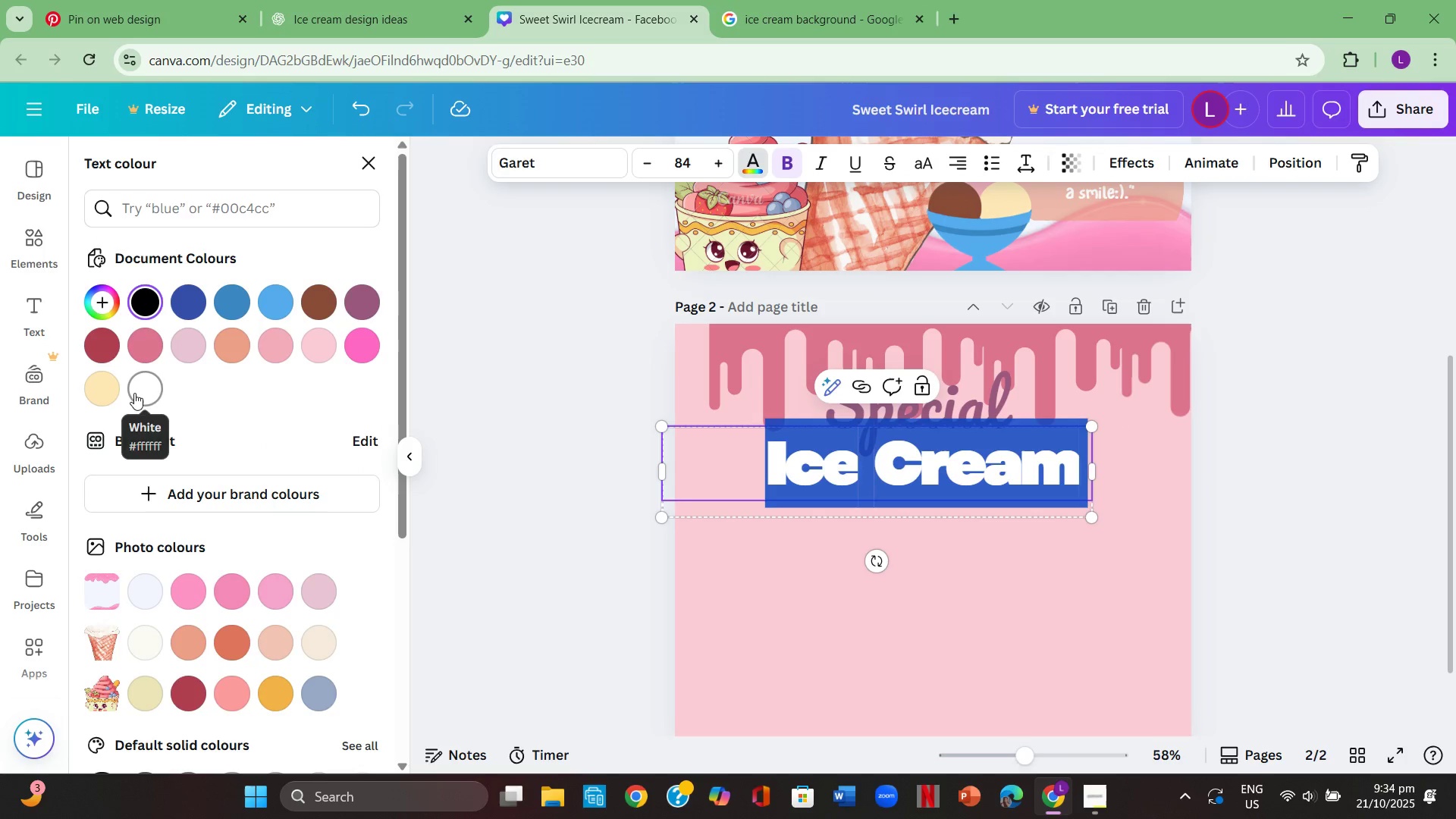 
double_click([341, 428])
 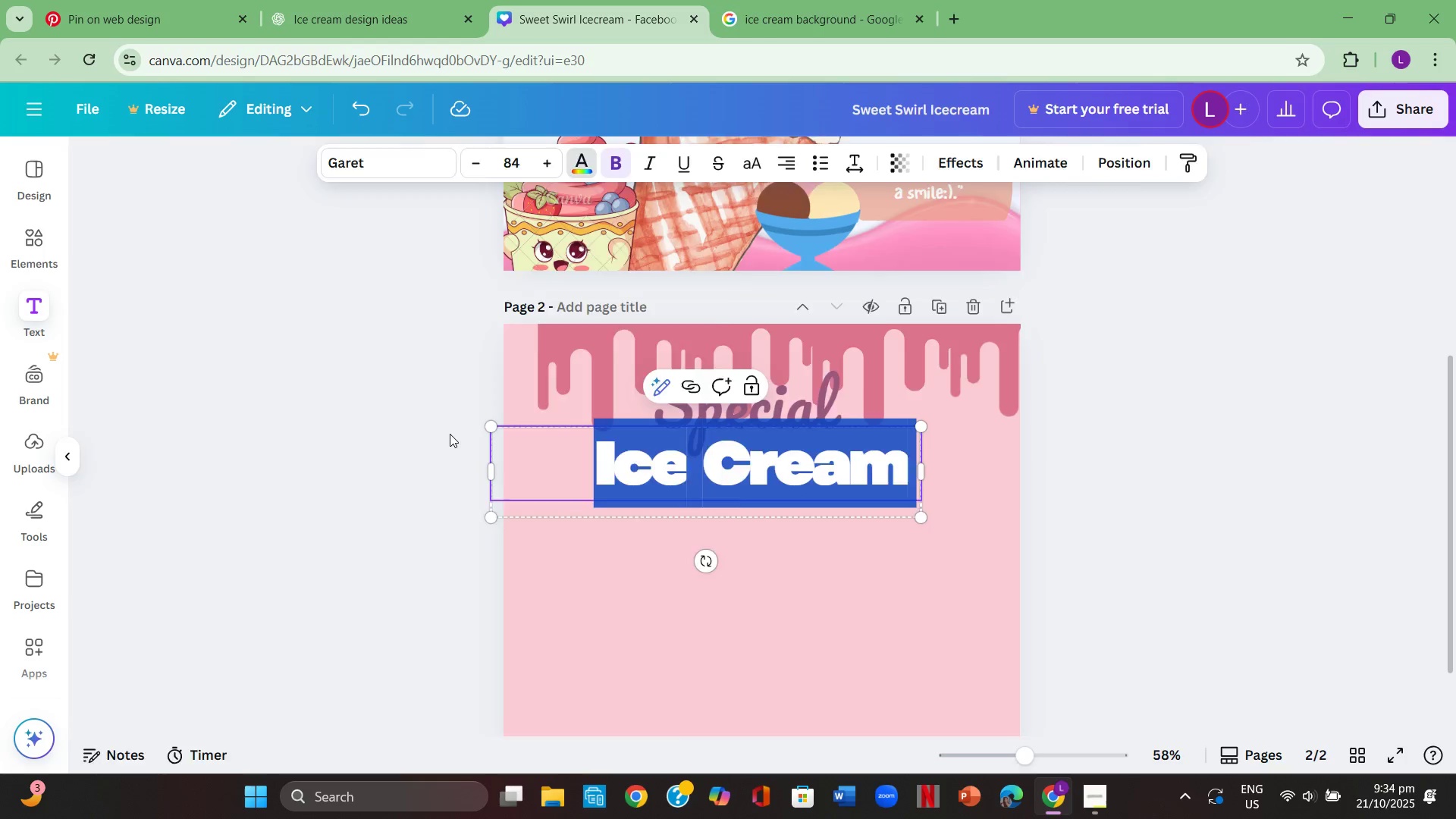 
double_click([450, 434])
 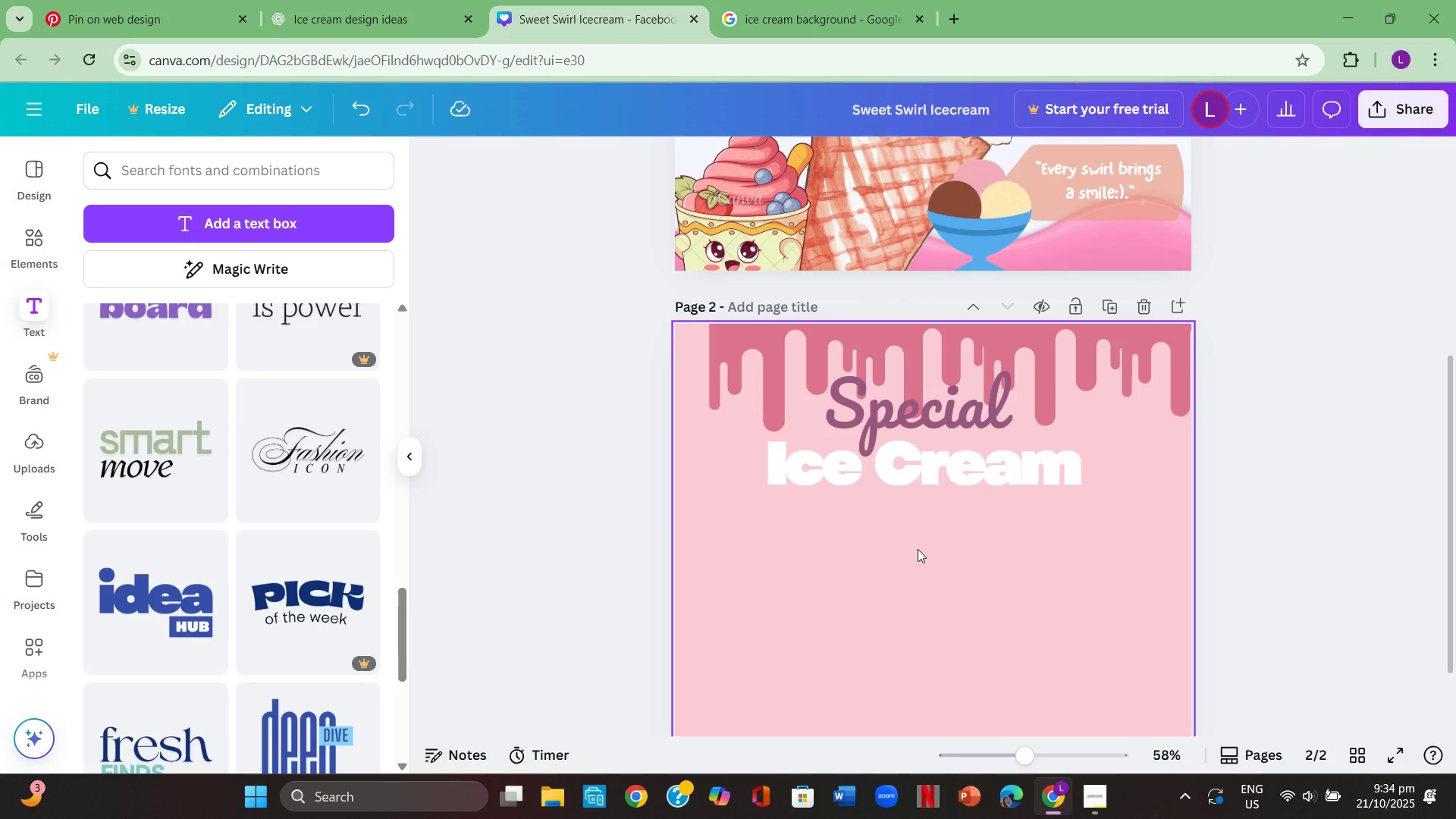 
scroll: coordinate [922, 550], scroll_direction: down, amount: 3.0
 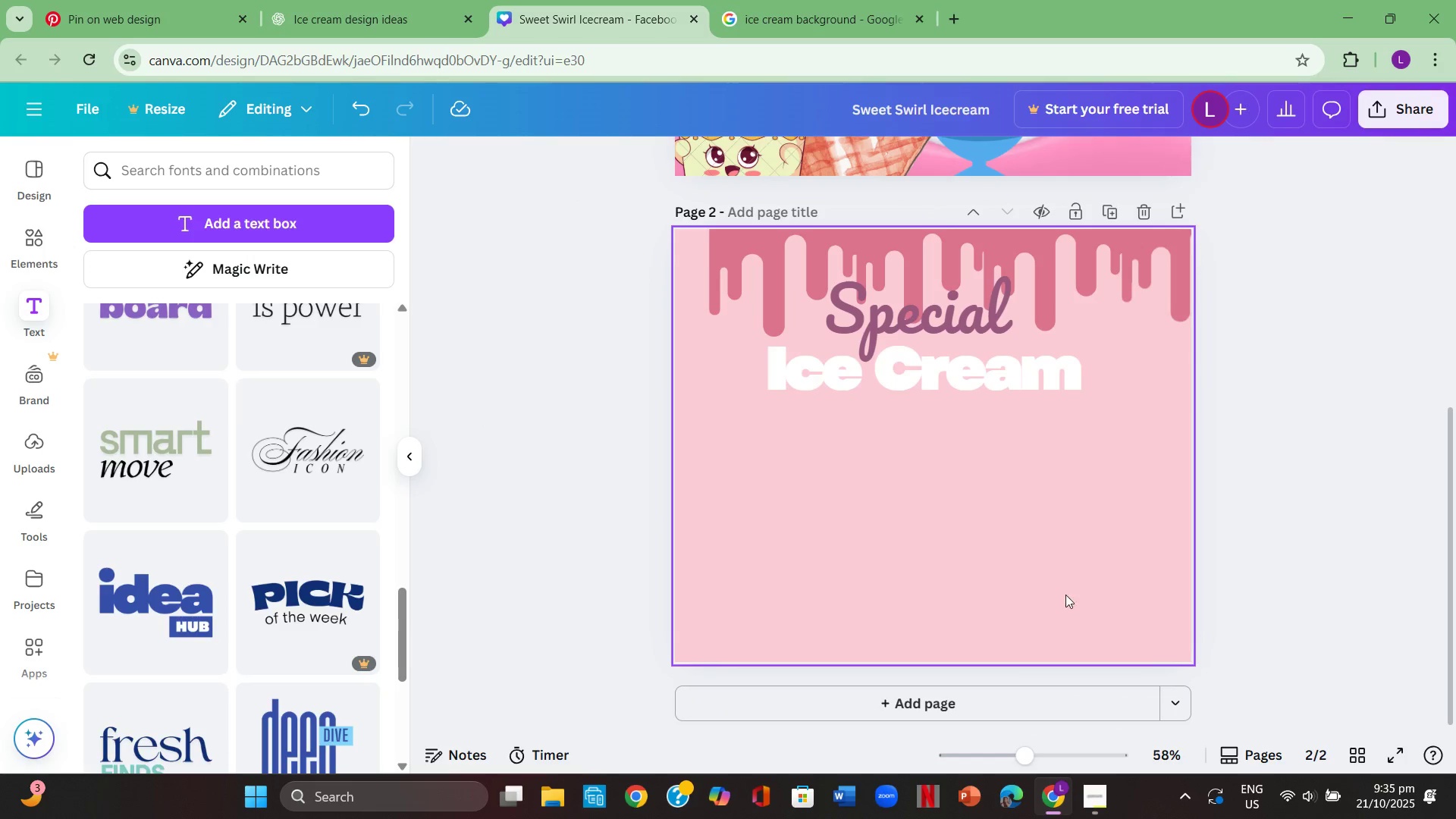 
scroll: coordinate [1103, 603], scroll_direction: up, amount: 4.0
 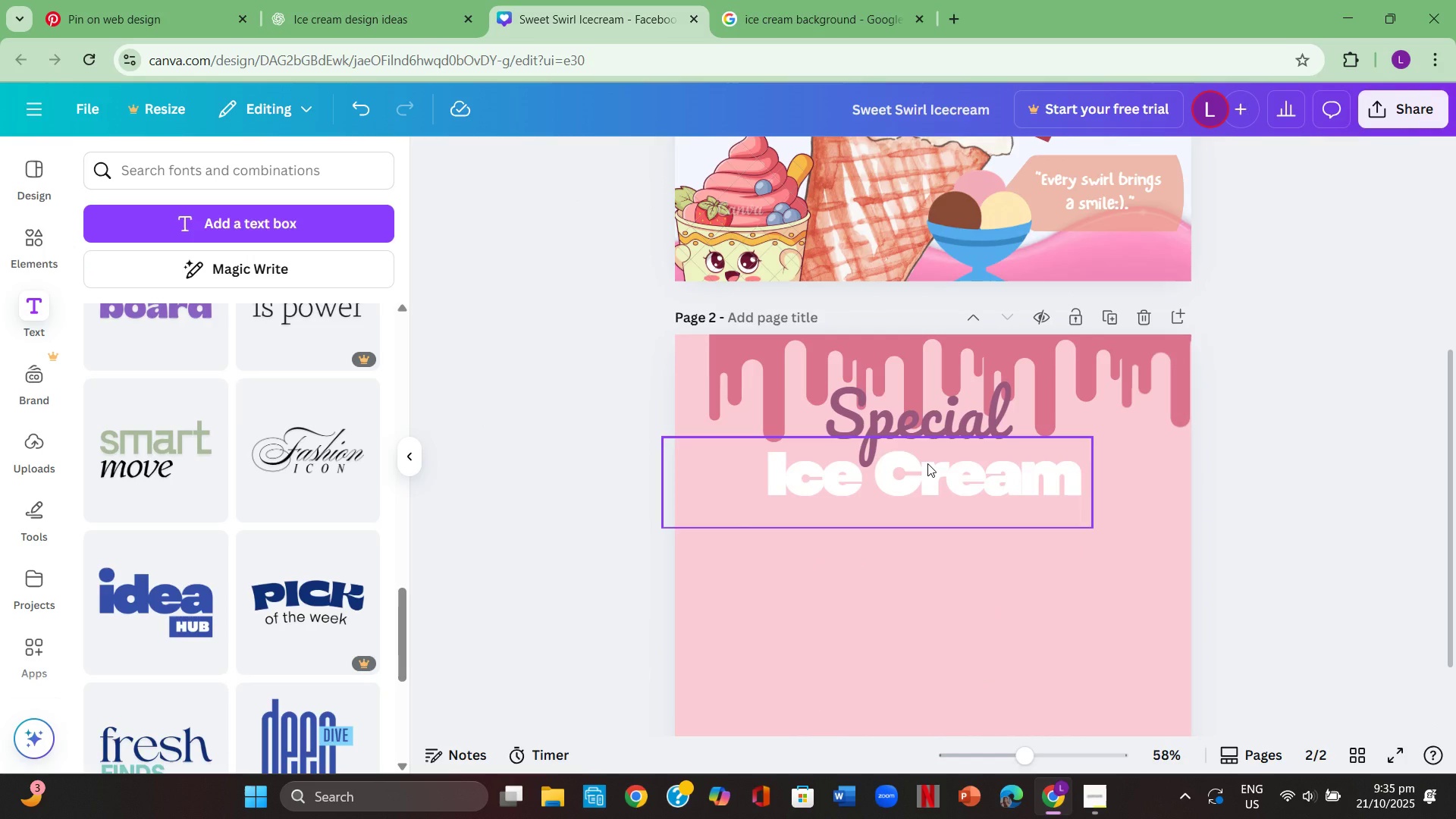 
wait(36.41)
 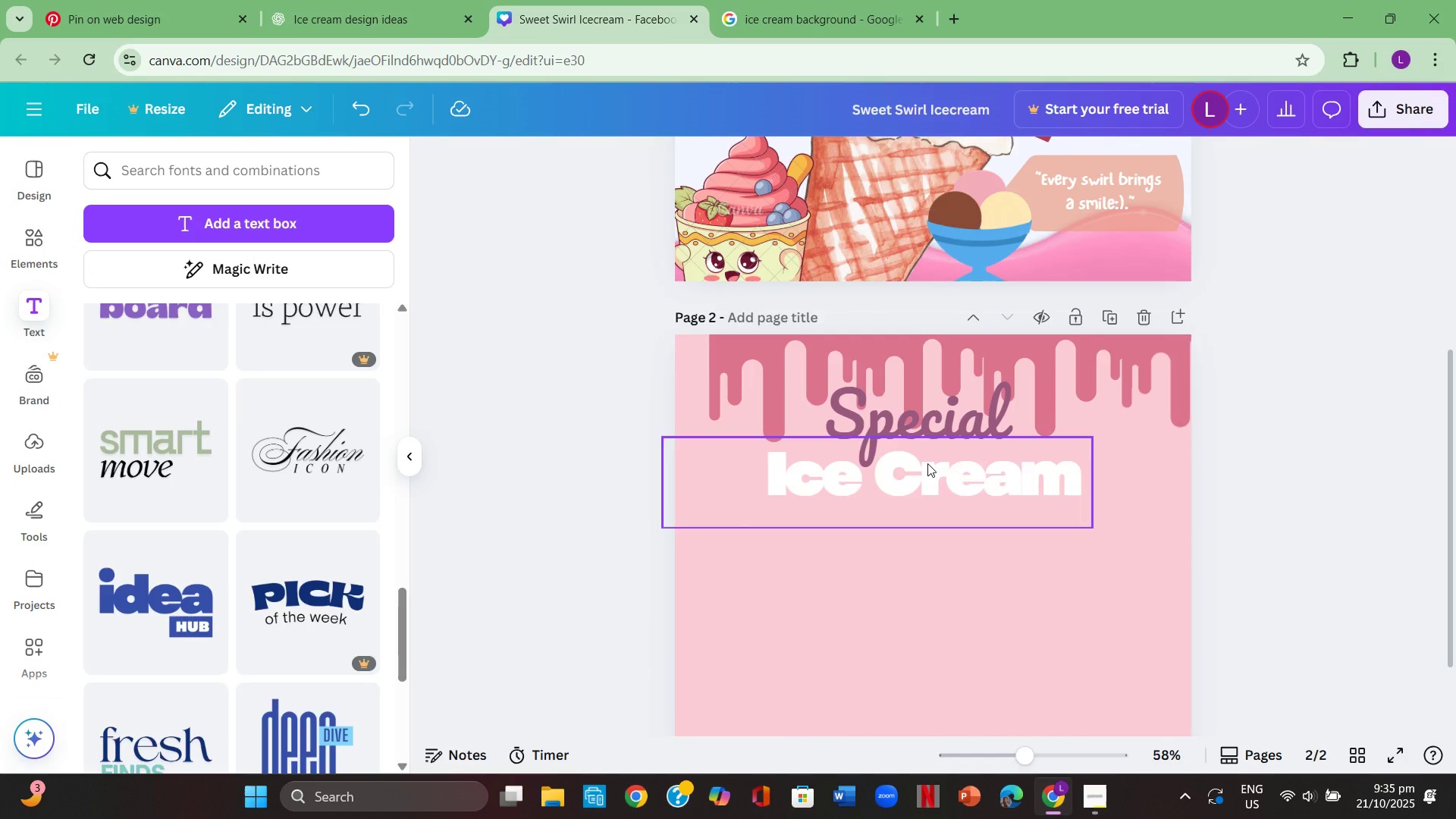 
left_click([843, 0])
 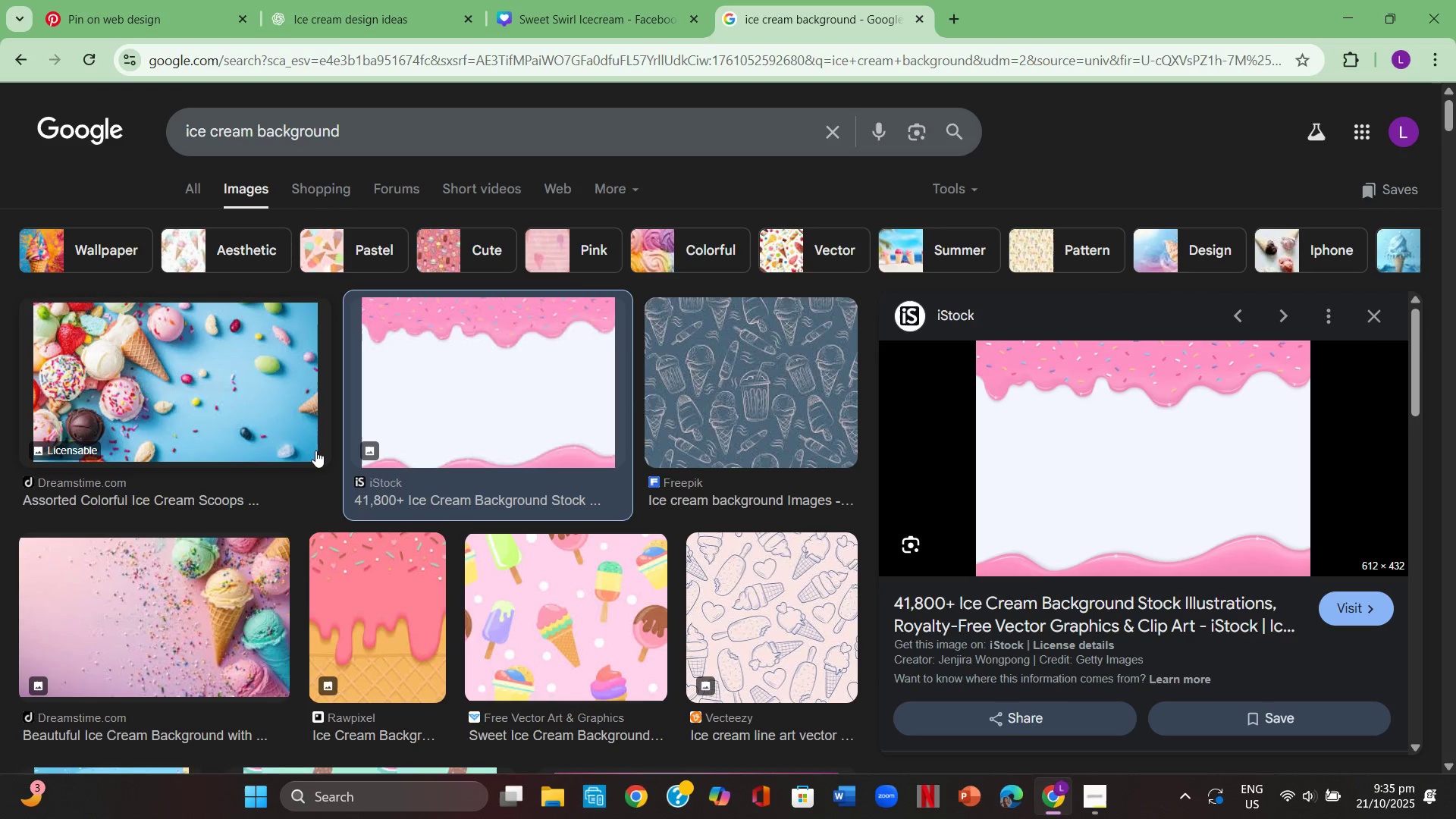 
scroll: coordinate [315, 450], scroll_direction: up, amount: 3.0
 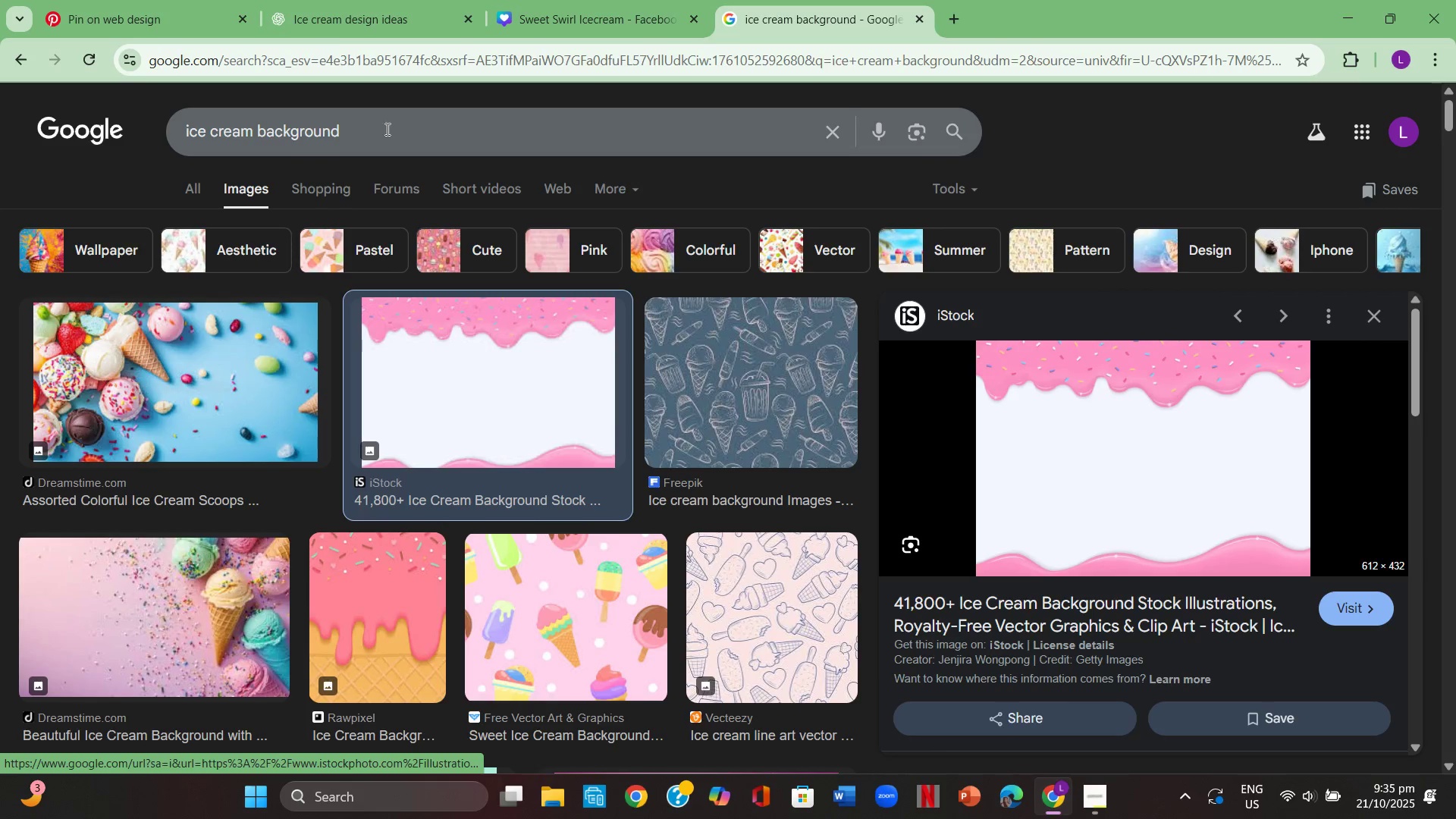 
left_click_drag(start_coordinate=[386, 129], to_coordinate=[147, 132])
 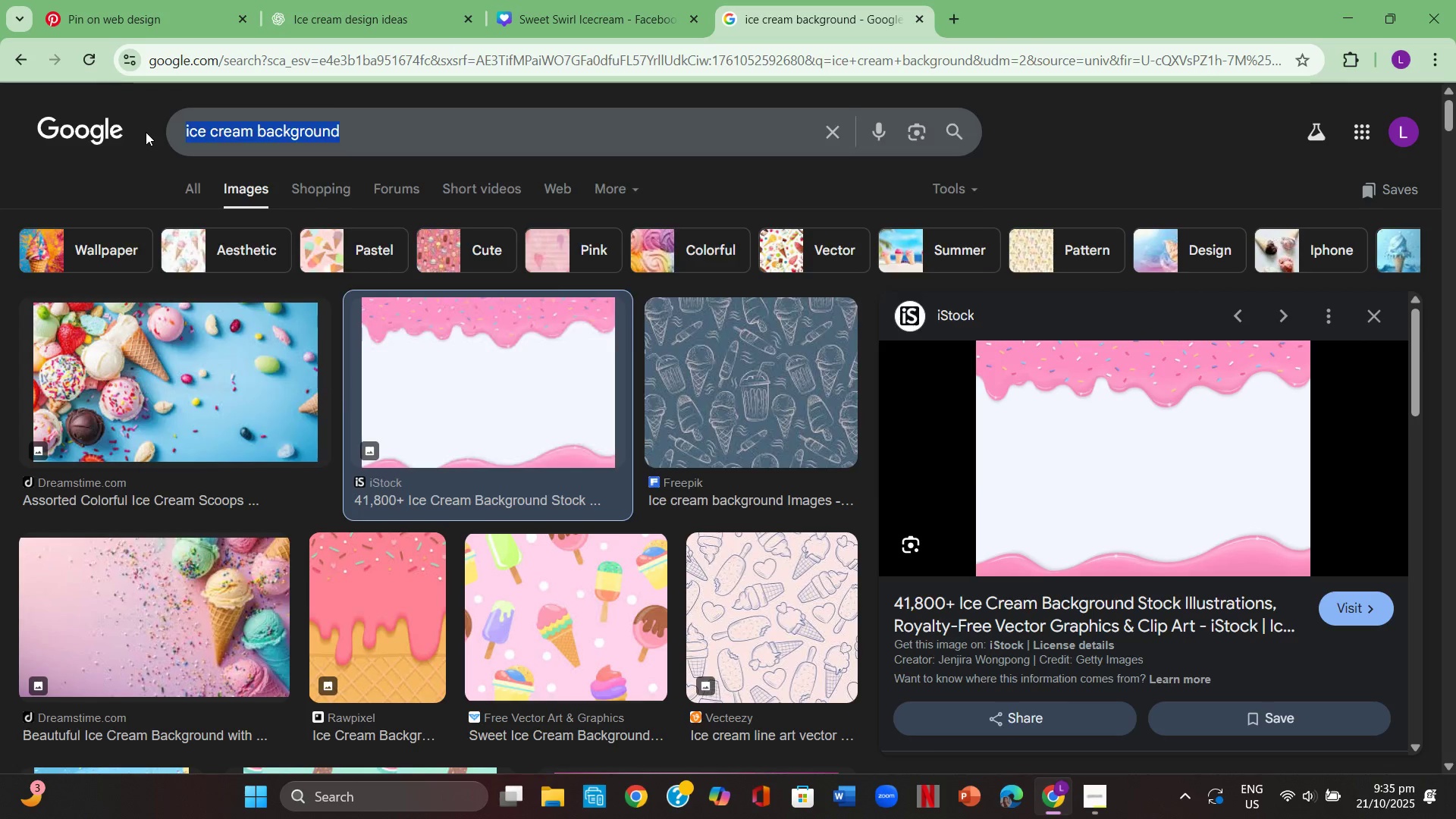 
key(Backspace)
type(chocolate icream )
 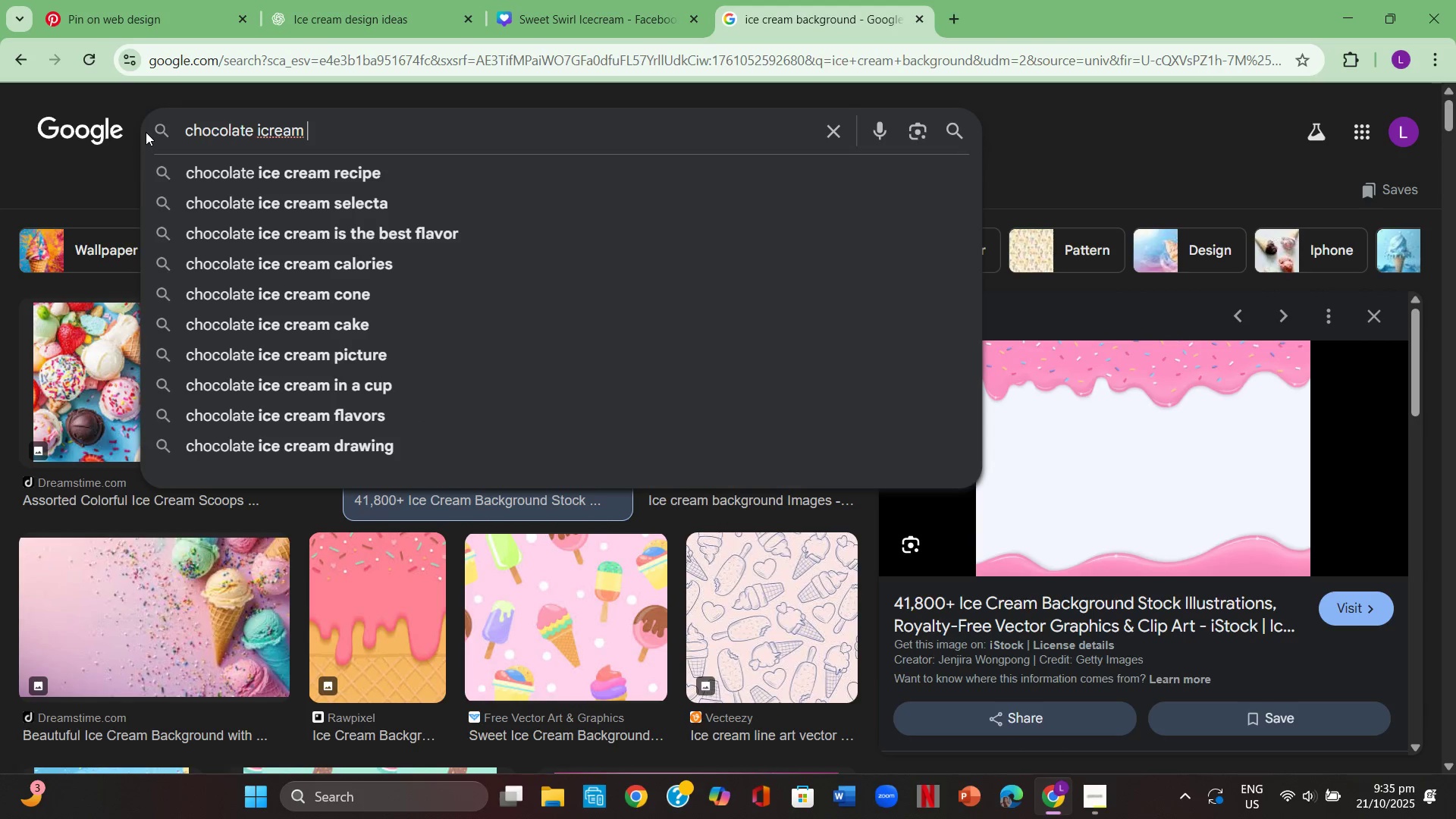 
key(Enter)
 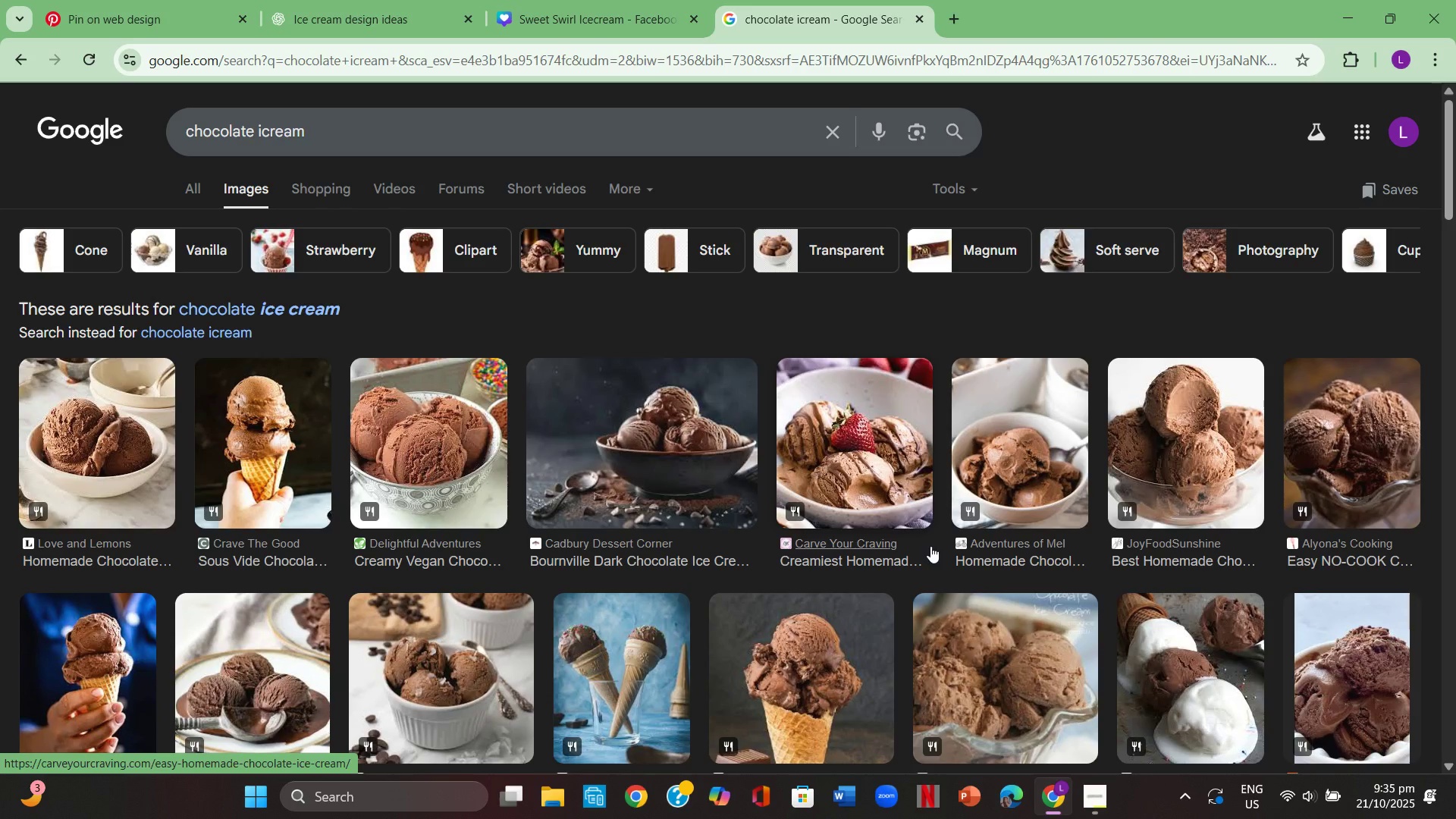 
left_click([612, 0])
 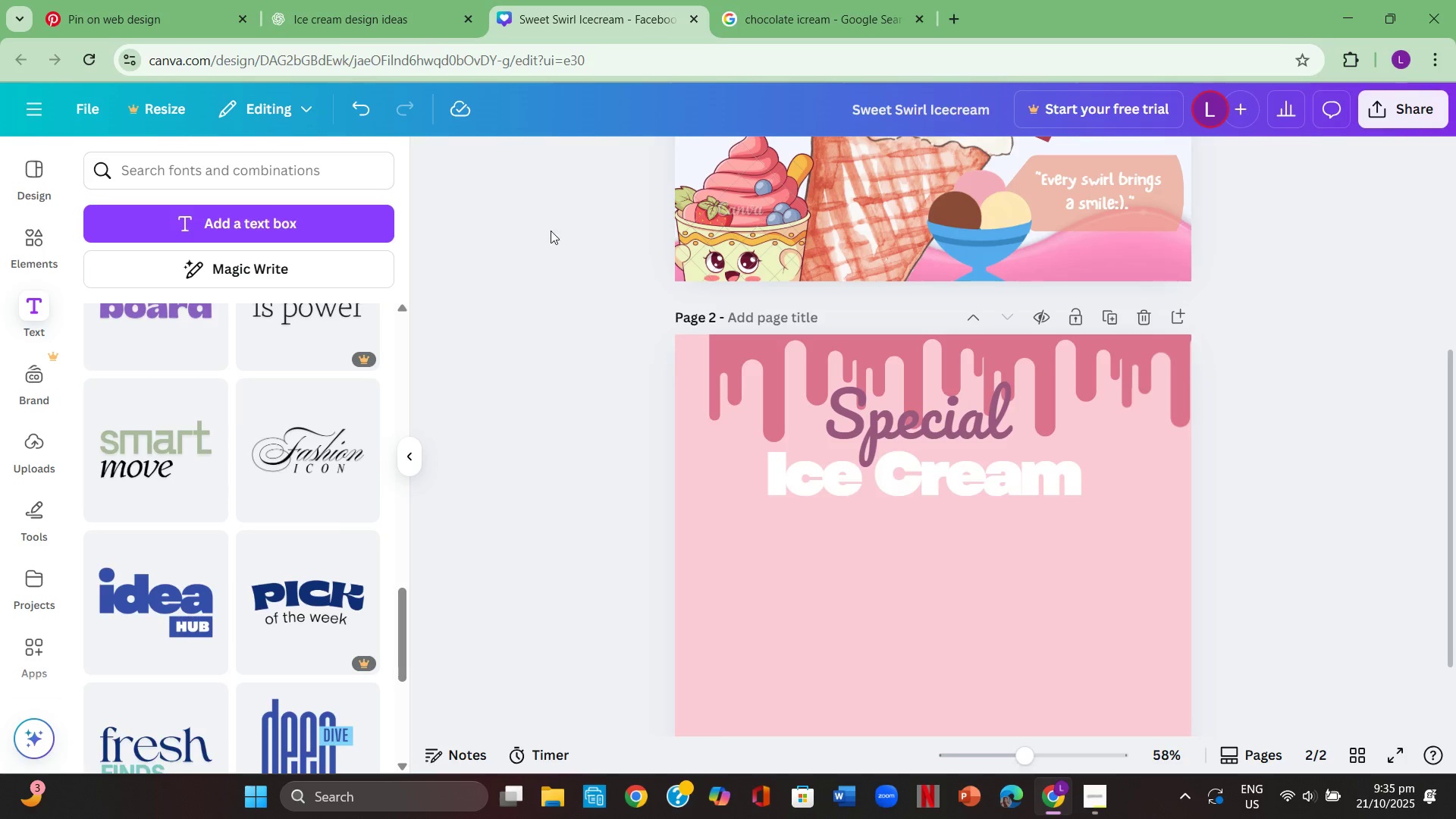 
left_click([522, 295])
 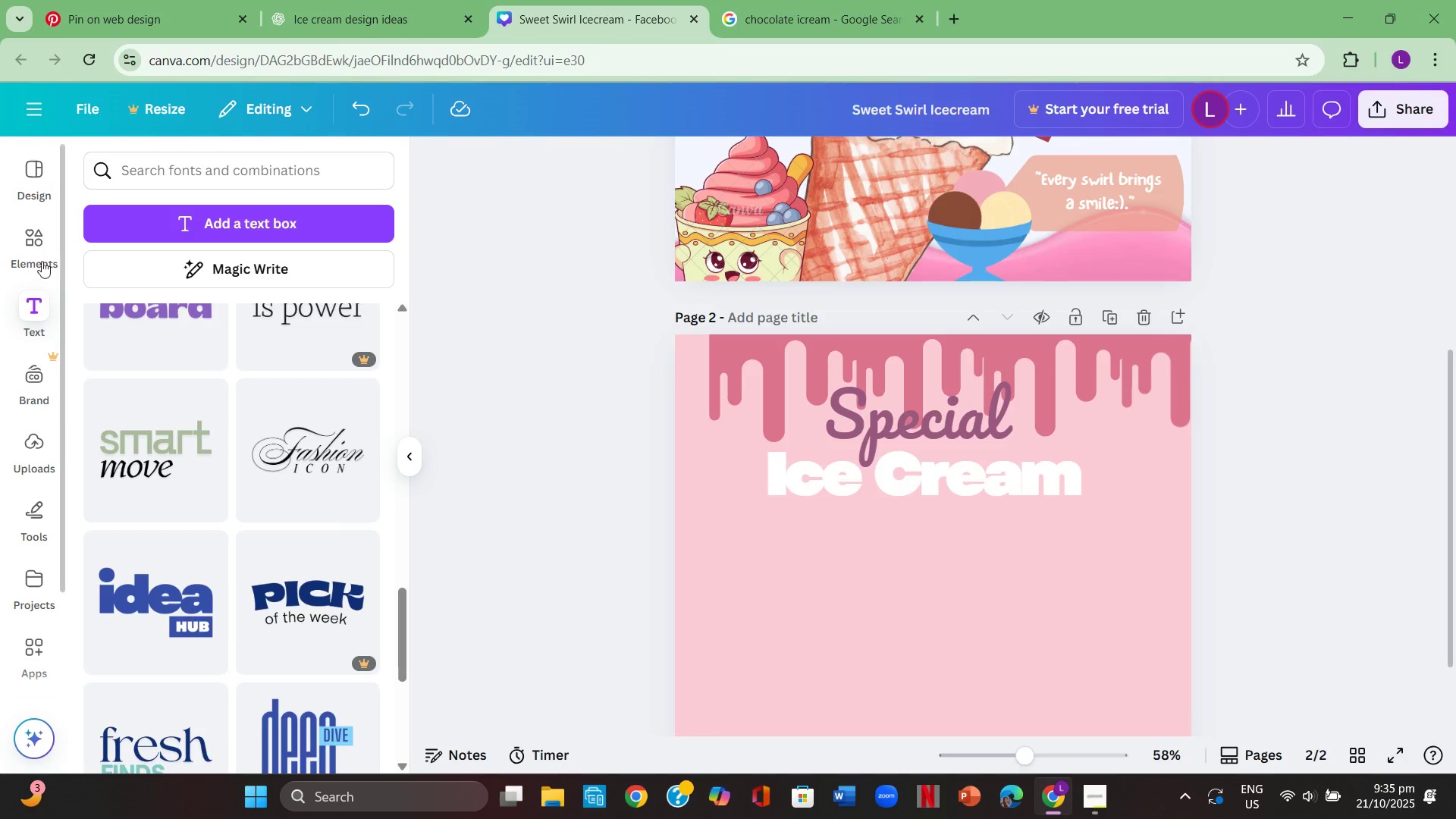 
left_click([30, 253])
 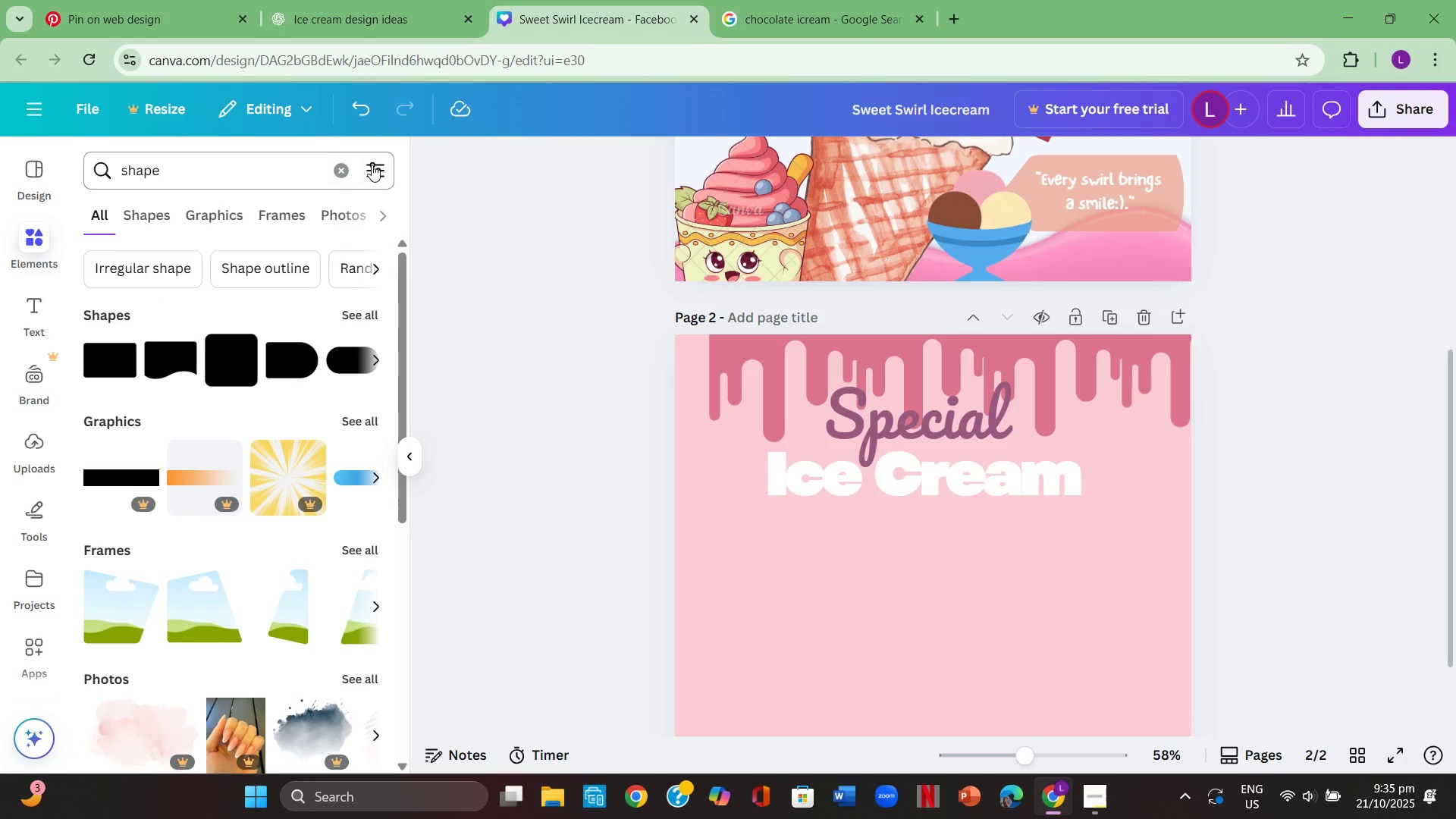 
left_click([347, 172])
 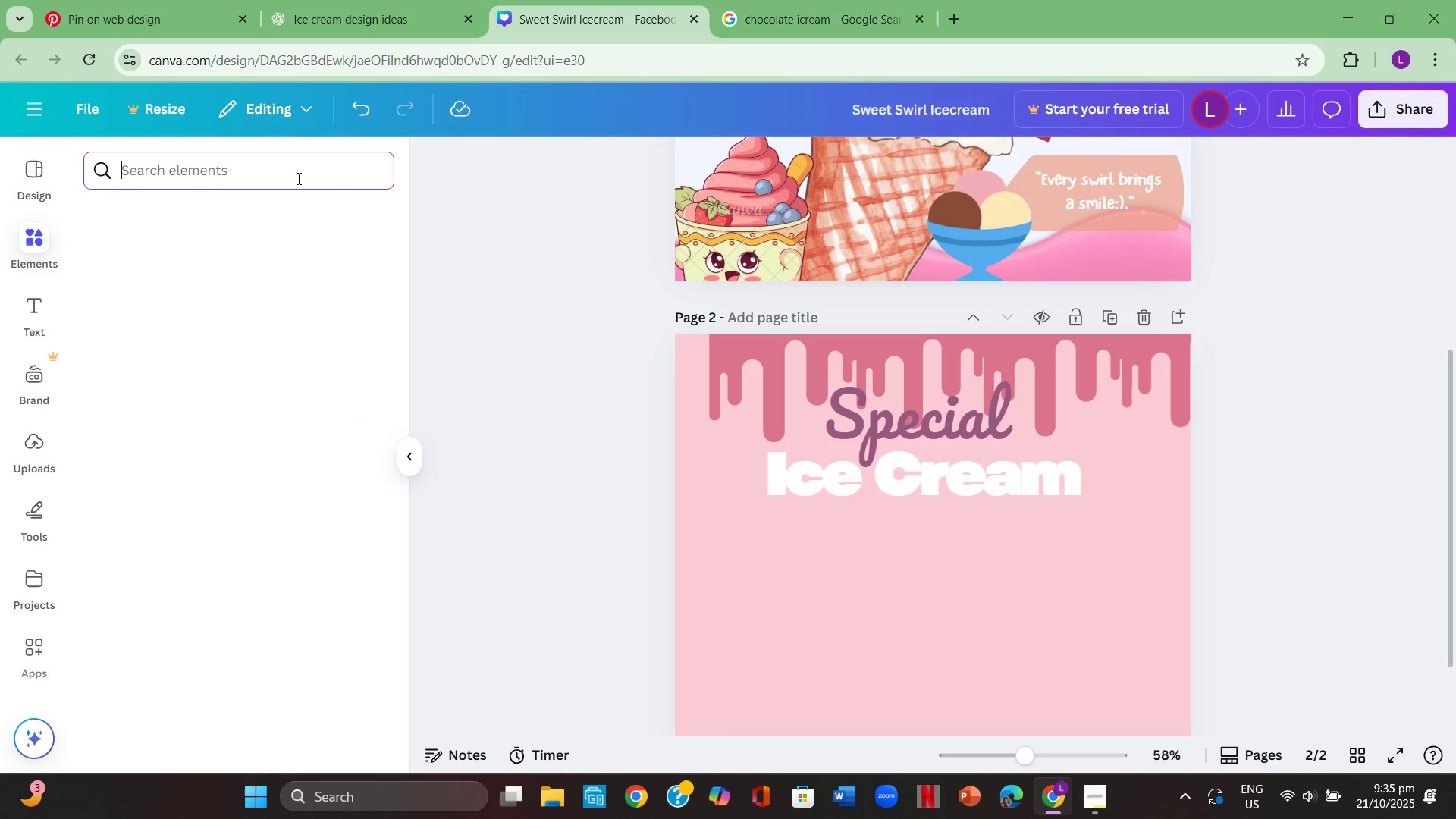 
left_click([297, 178])
 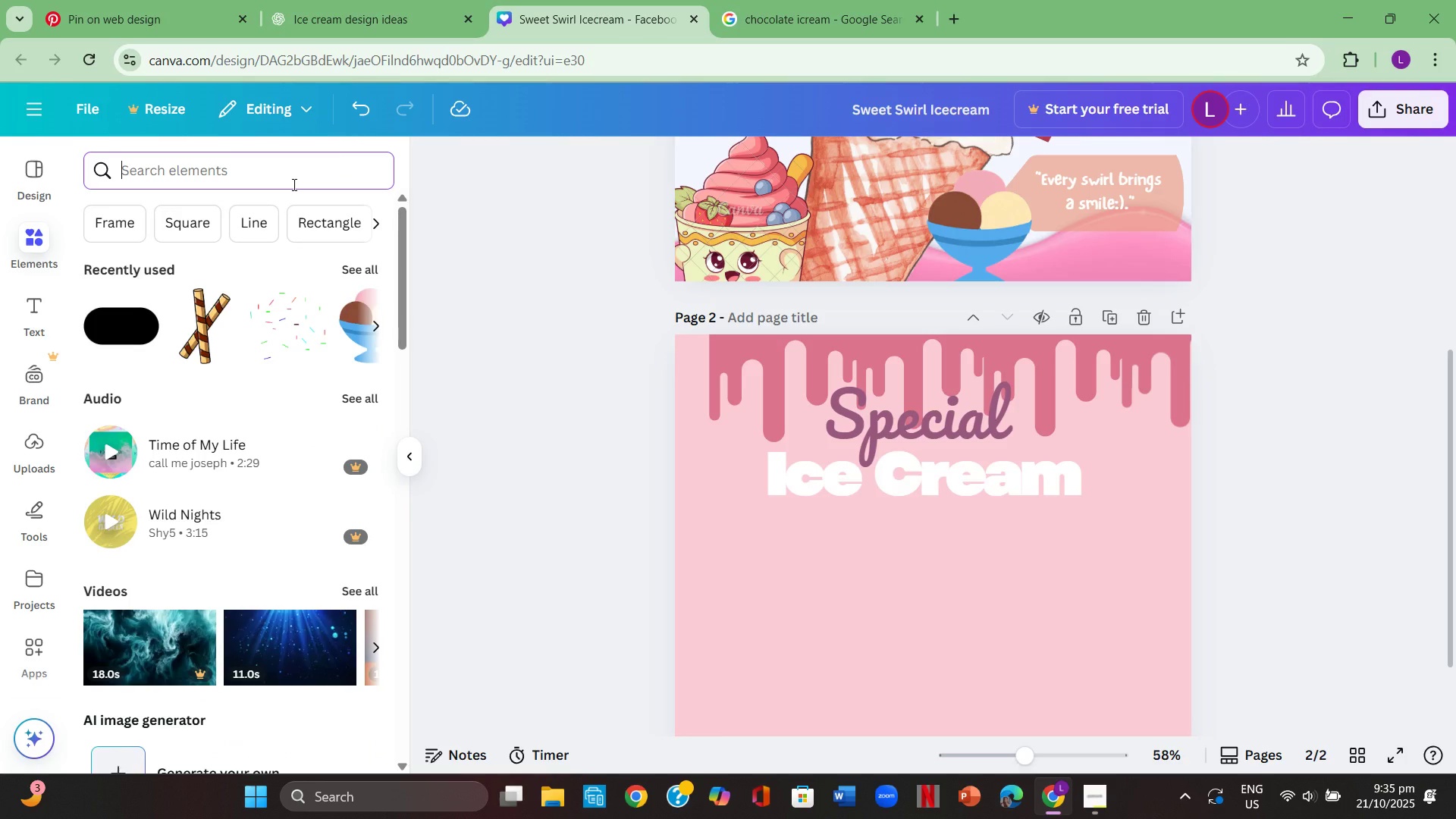 
type(chocolate ice cream)